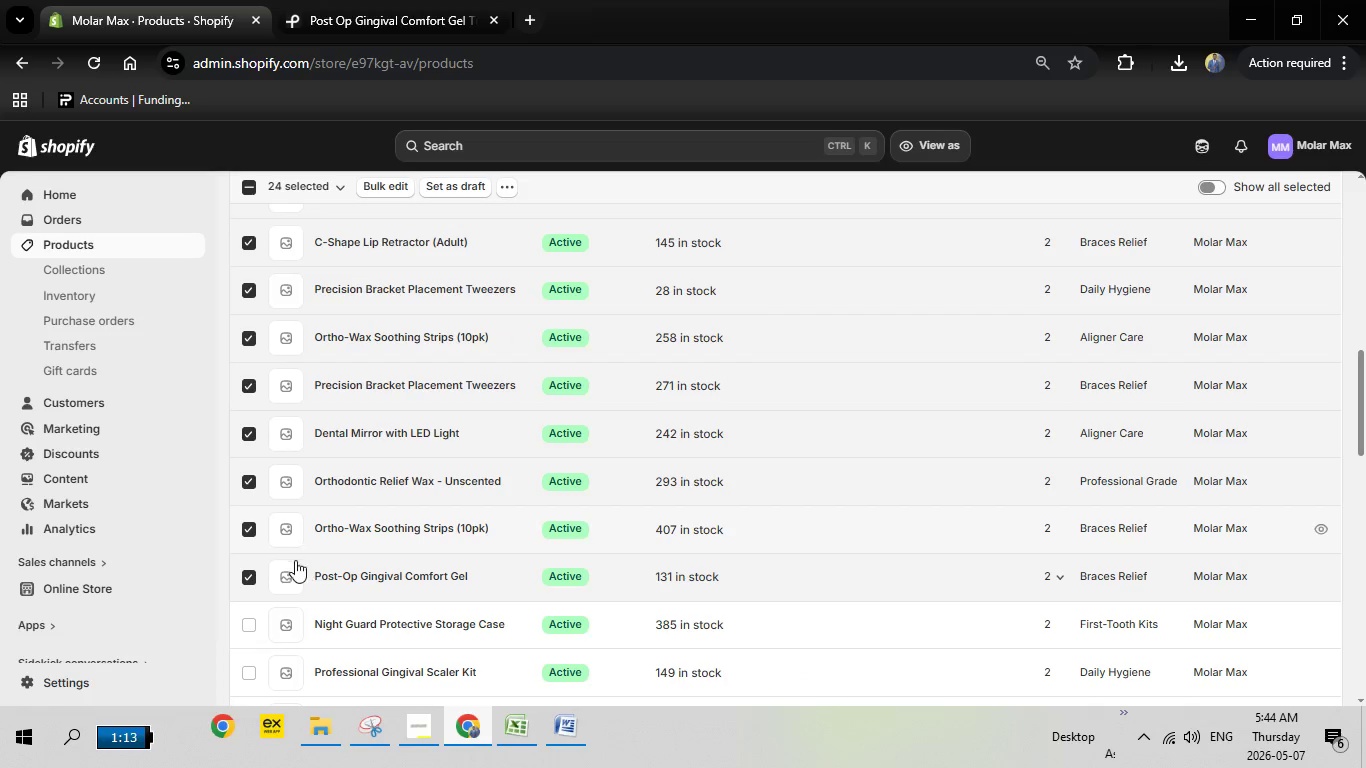 
left_click([249, 577])
 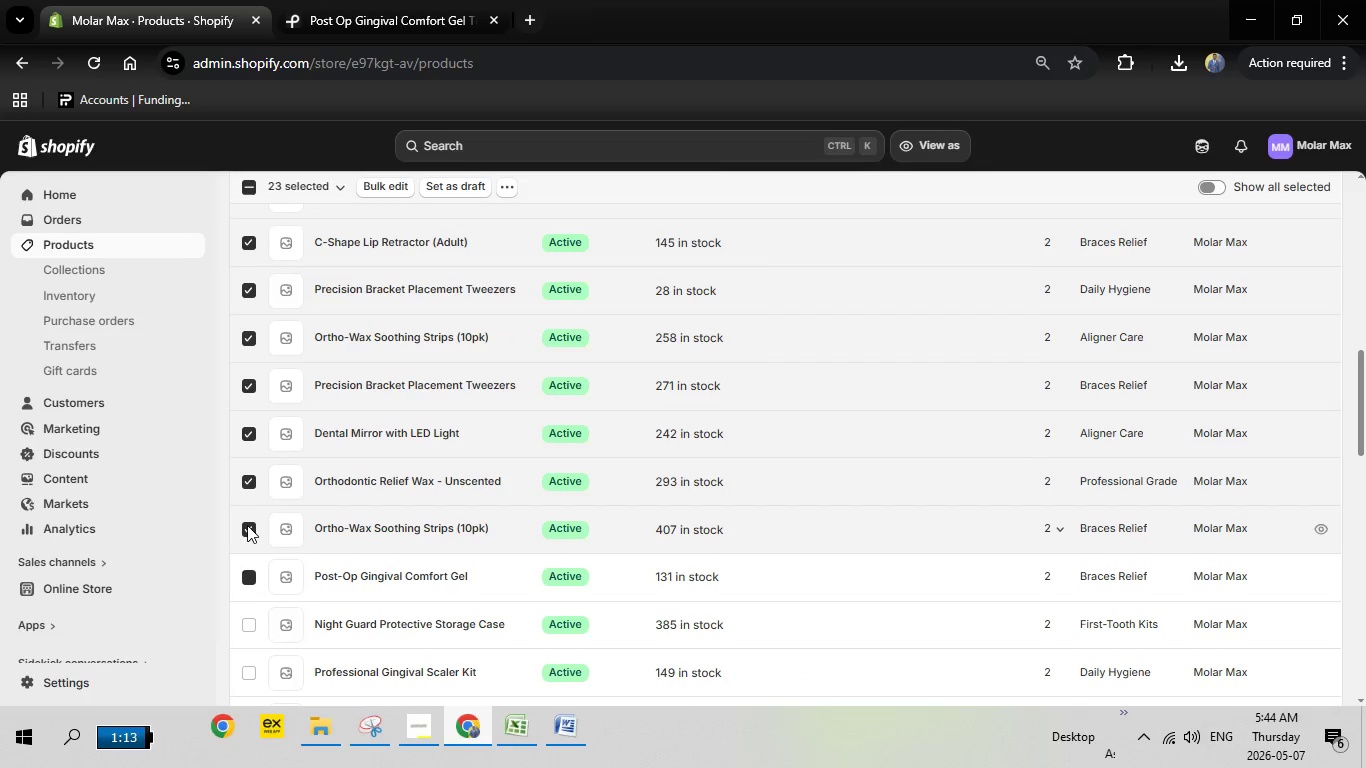 
left_click([247, 525])
 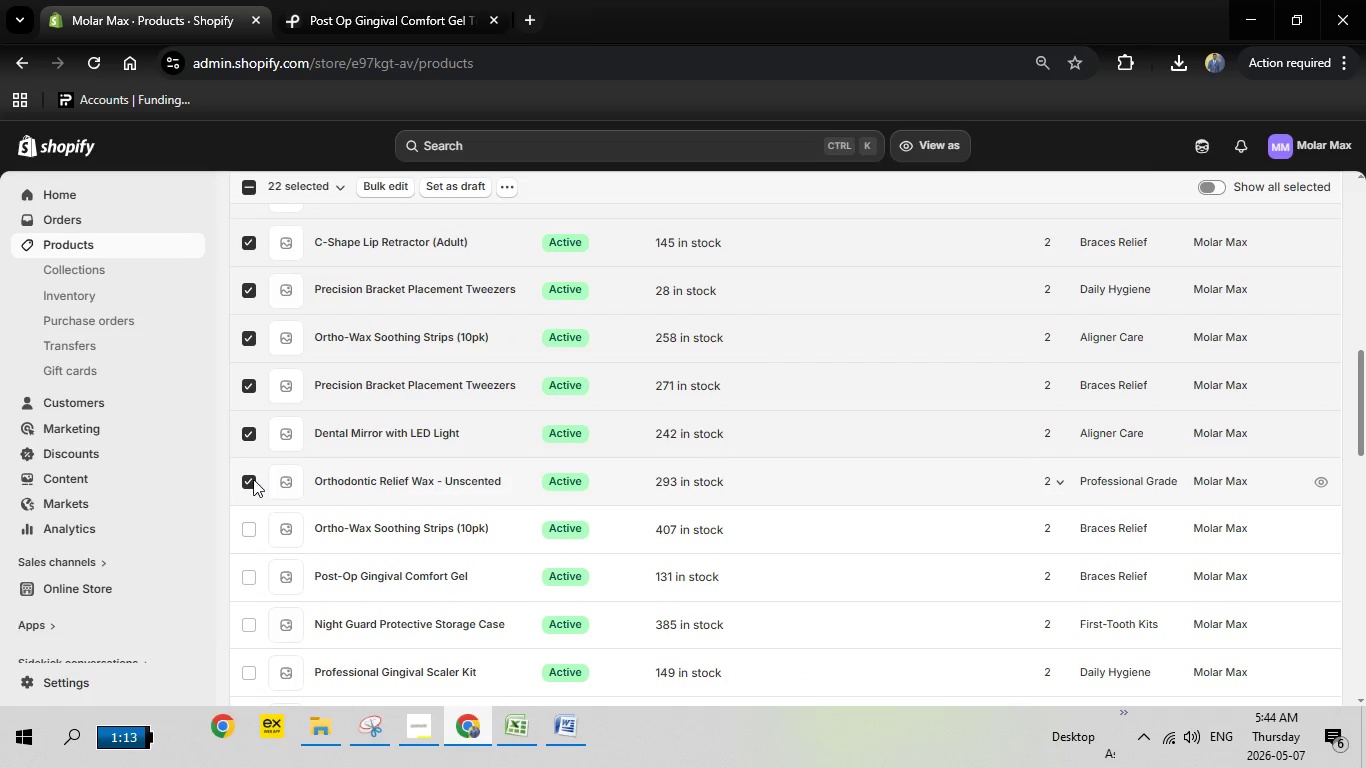 
left_click([244, 479])
 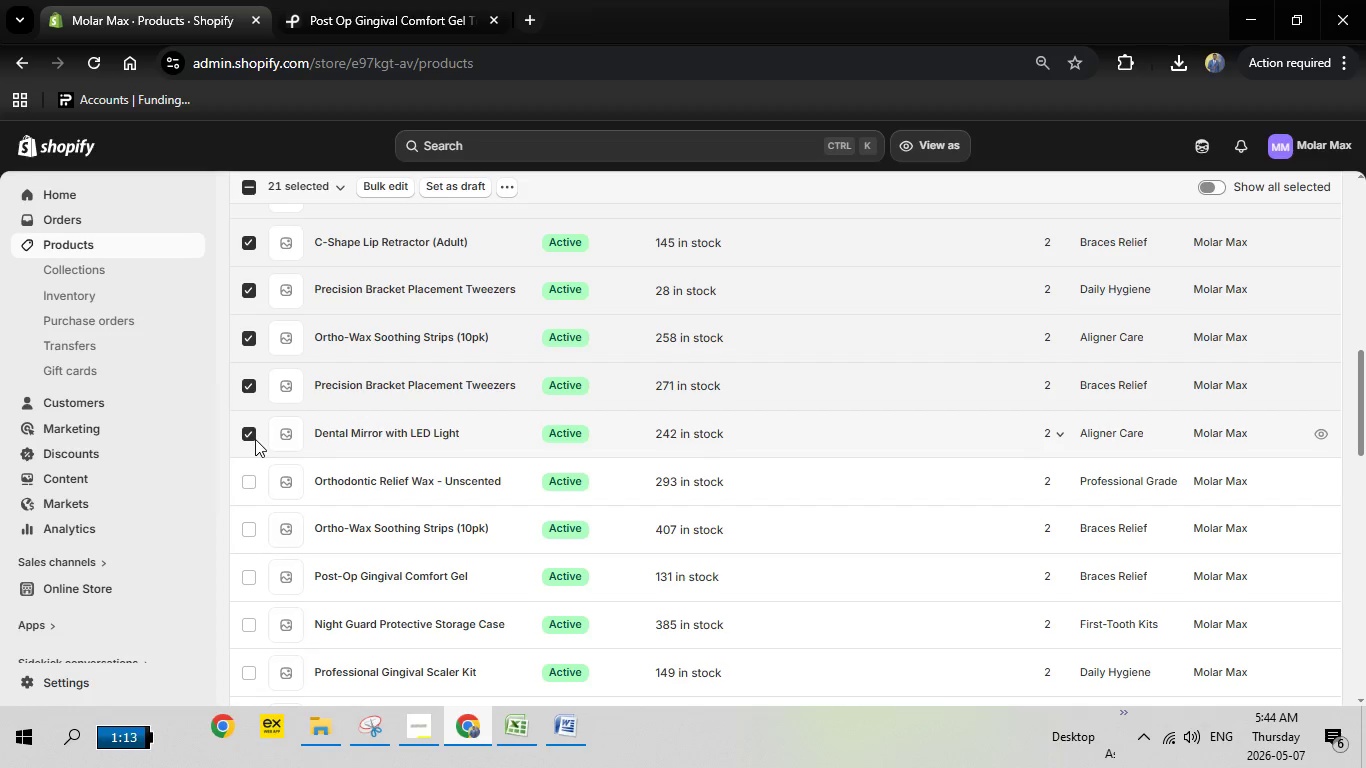 
left_click([245, 432])
 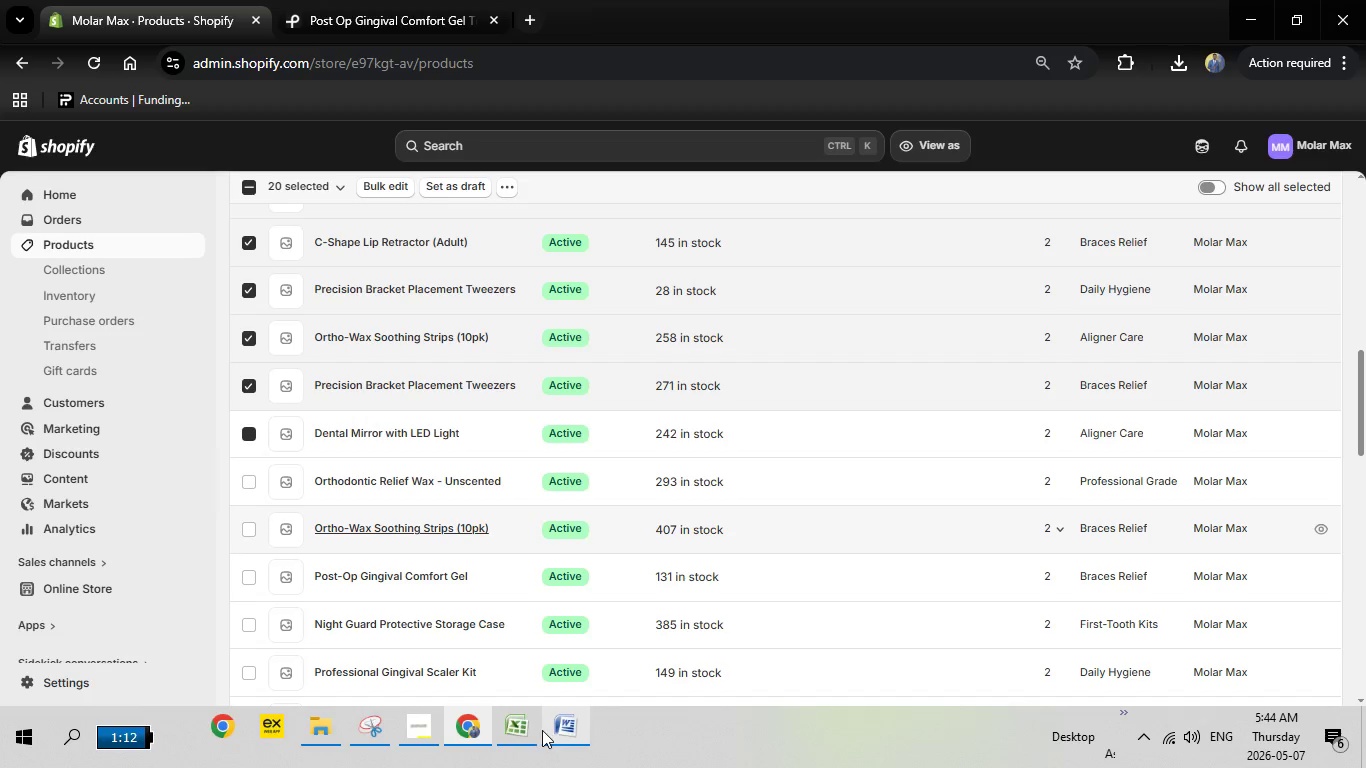 
left_click([563, 730])
 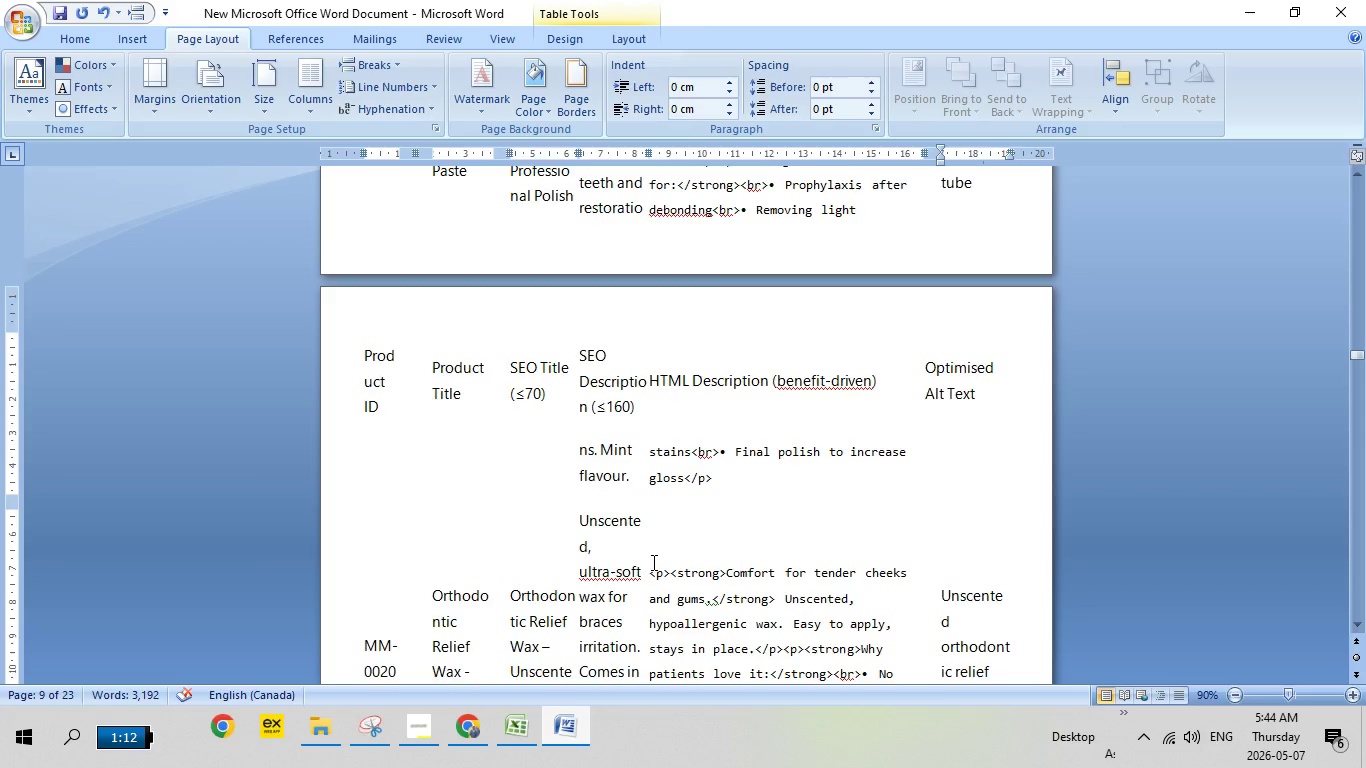 
scroll: coordinate [652, 562], scroll_direction: down, amount: 5.0
 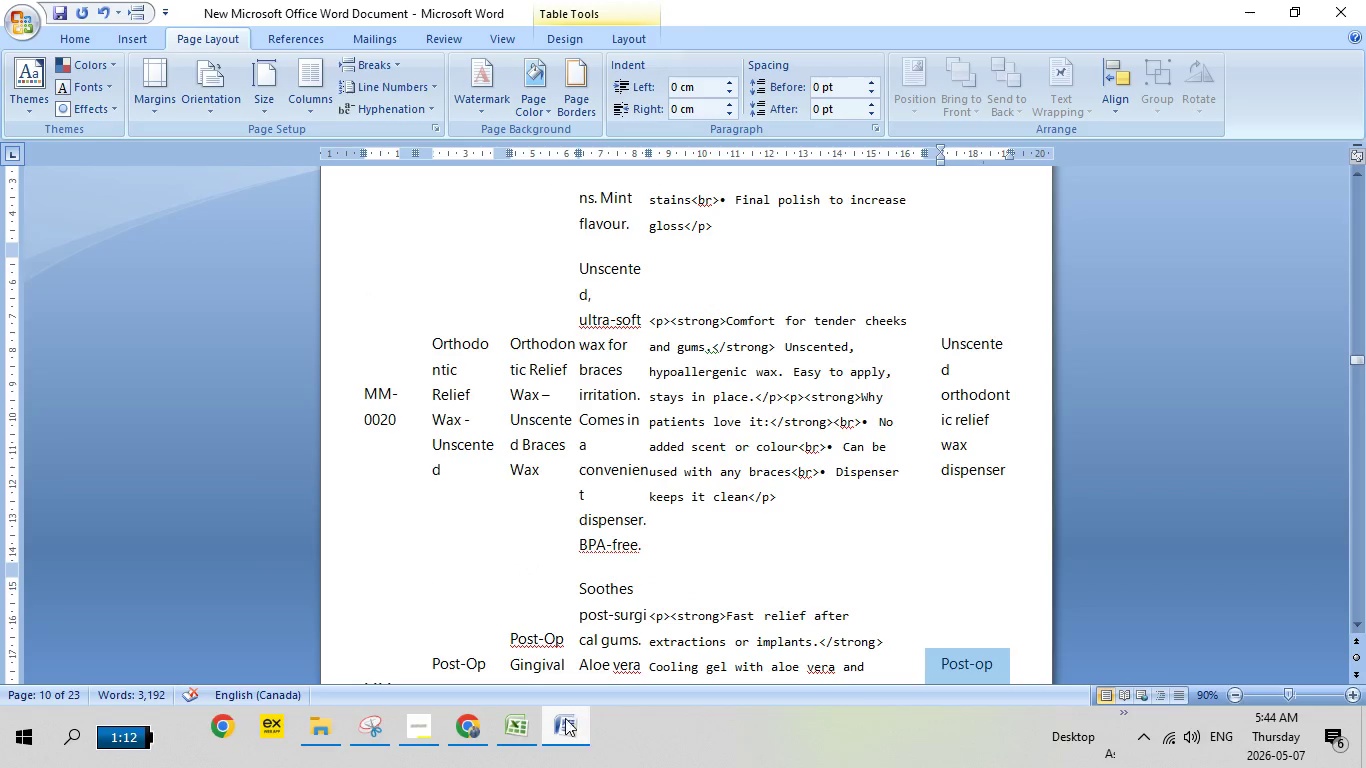 
left_click([578, 724])
 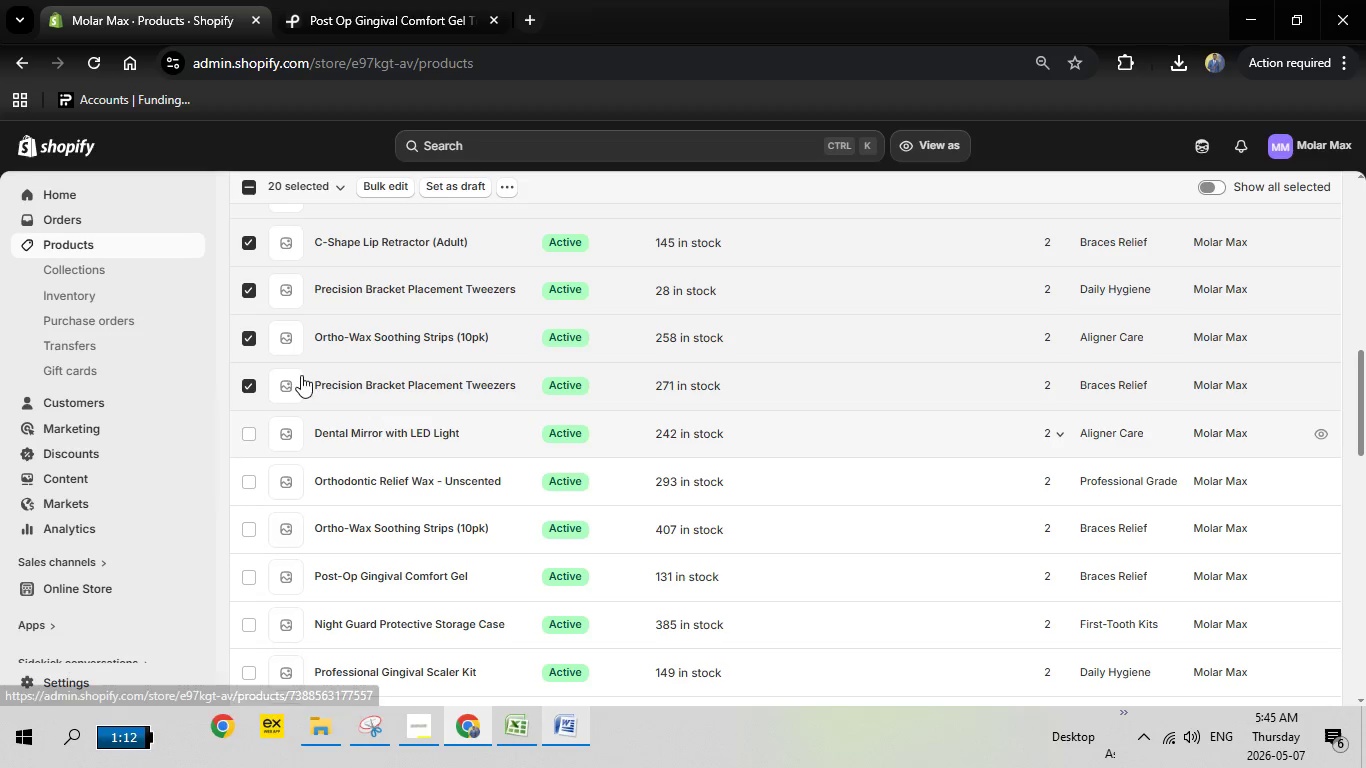 
wait(7.19)
 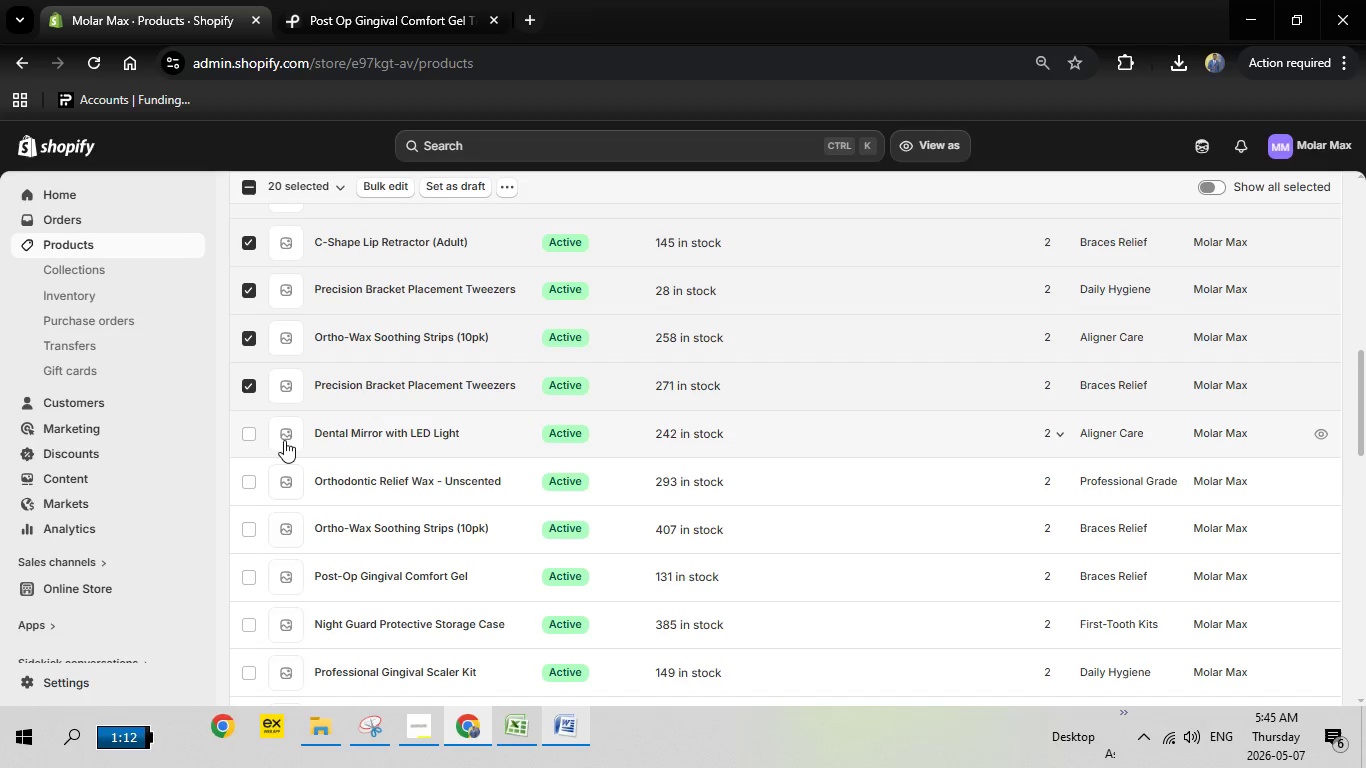 
scroll: coordinate [488, 448], scroll_direction: up, amount: 1.0
 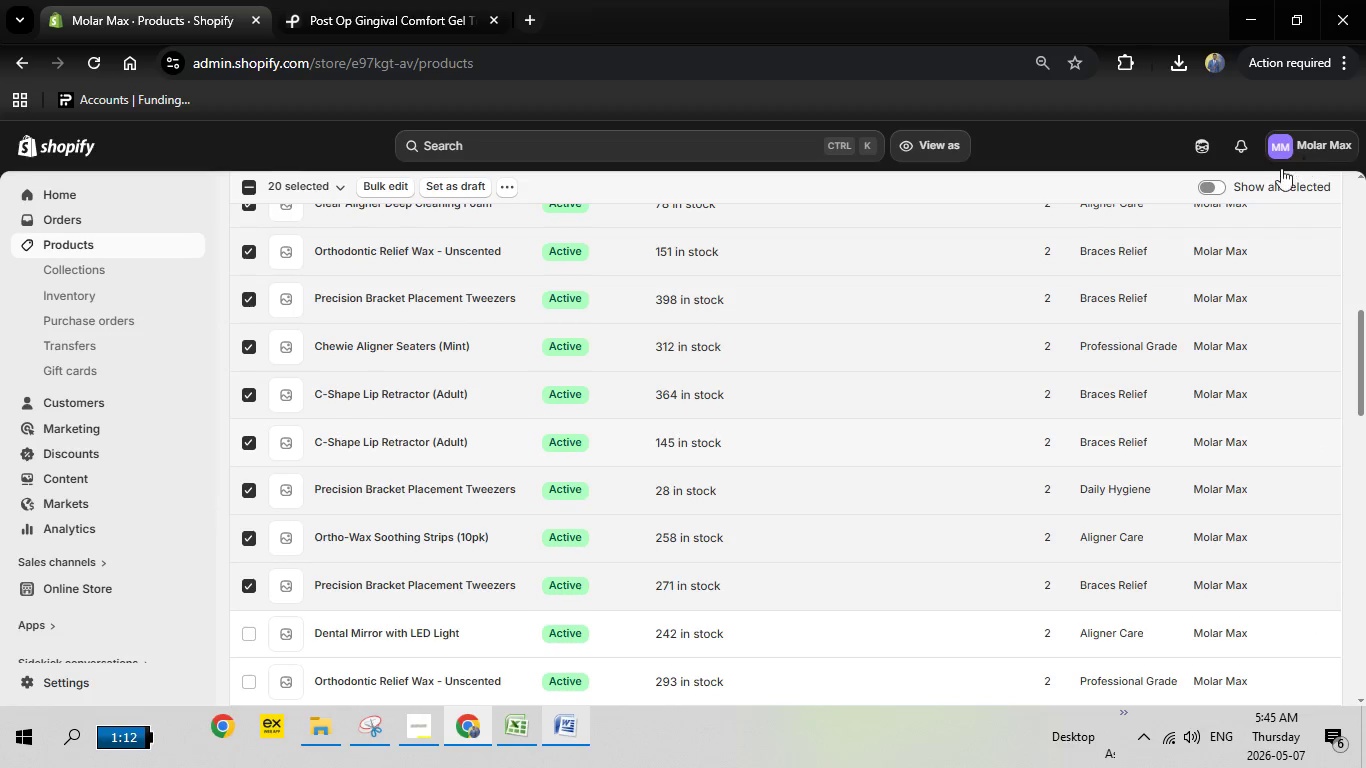 
scroll: coordinate [1123, 479], scroll_direction: down, amount: 17.0
 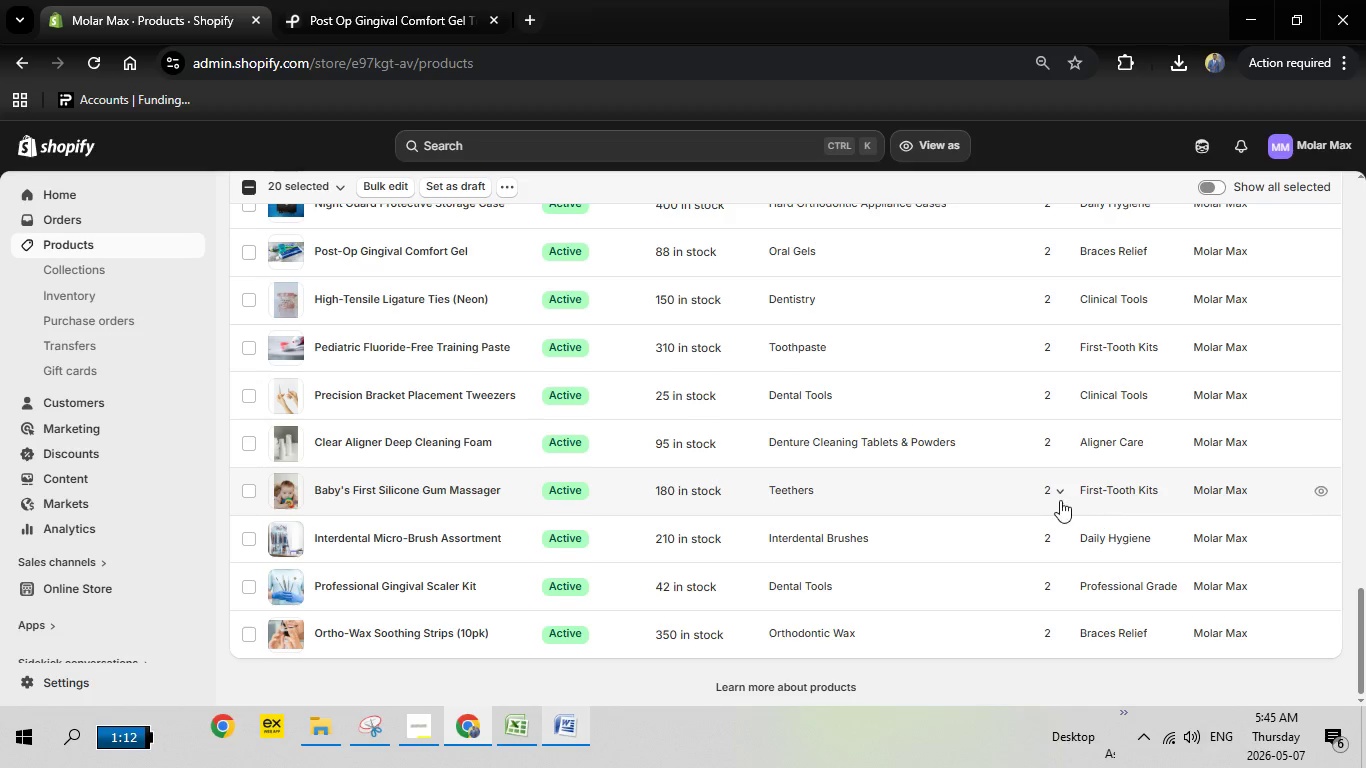 
scroll: coordinate [1048, 496], scroll_direction: up, amount: 6.0
 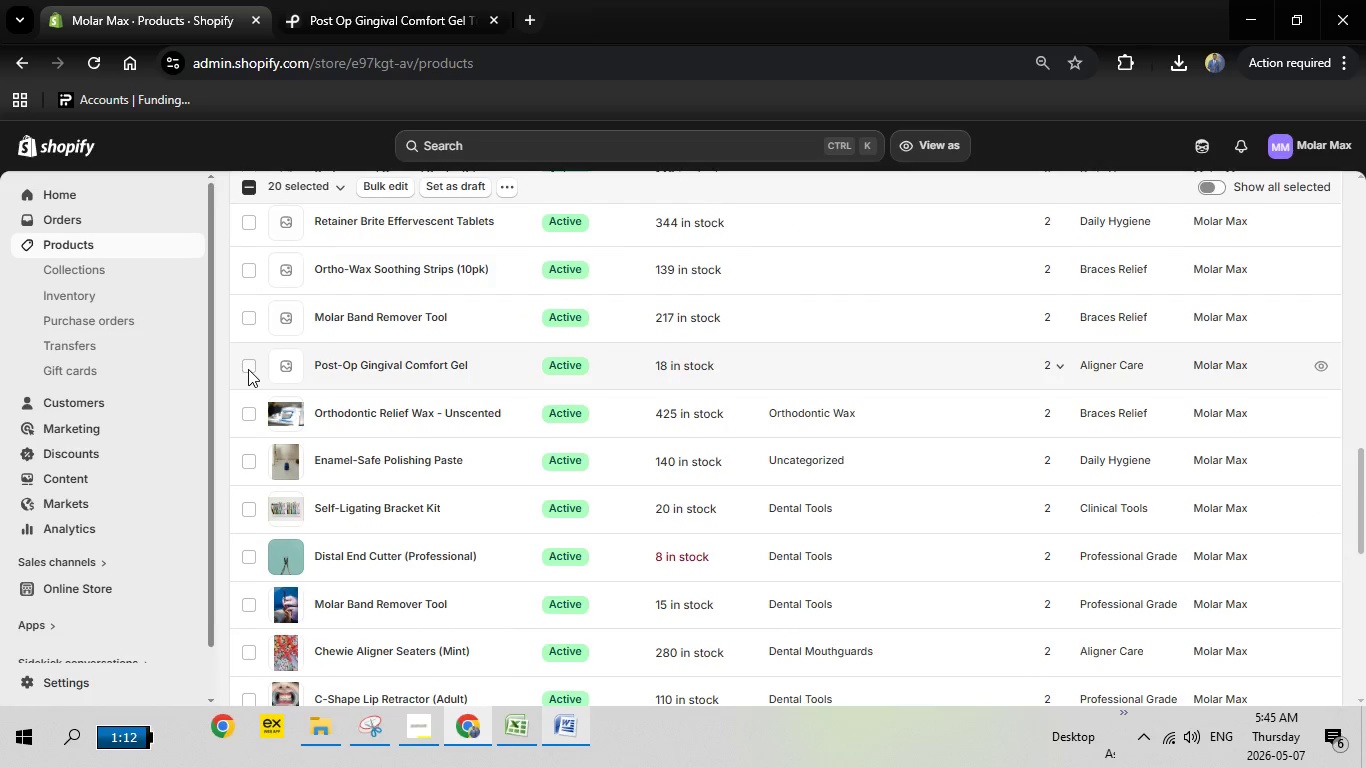 
left_click([248, 367])
 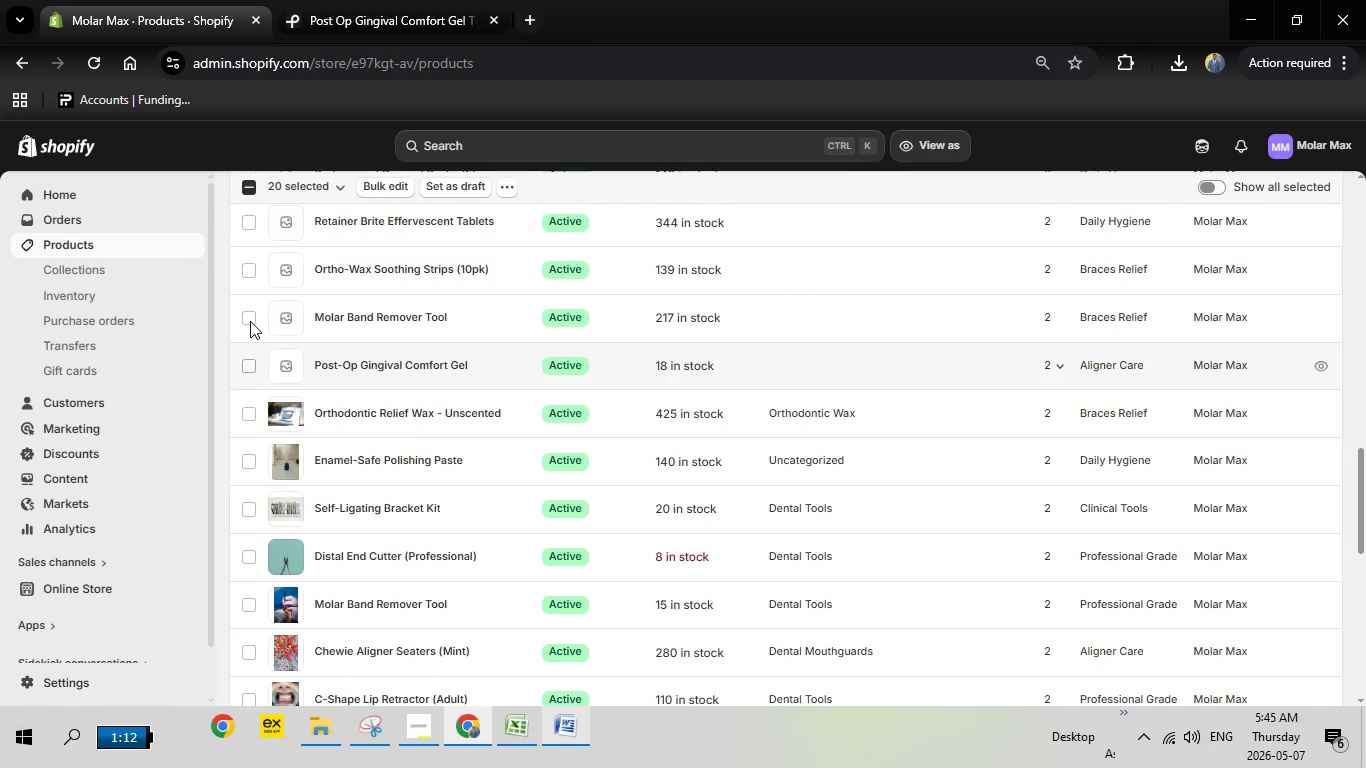 
left_click([250, 321])
 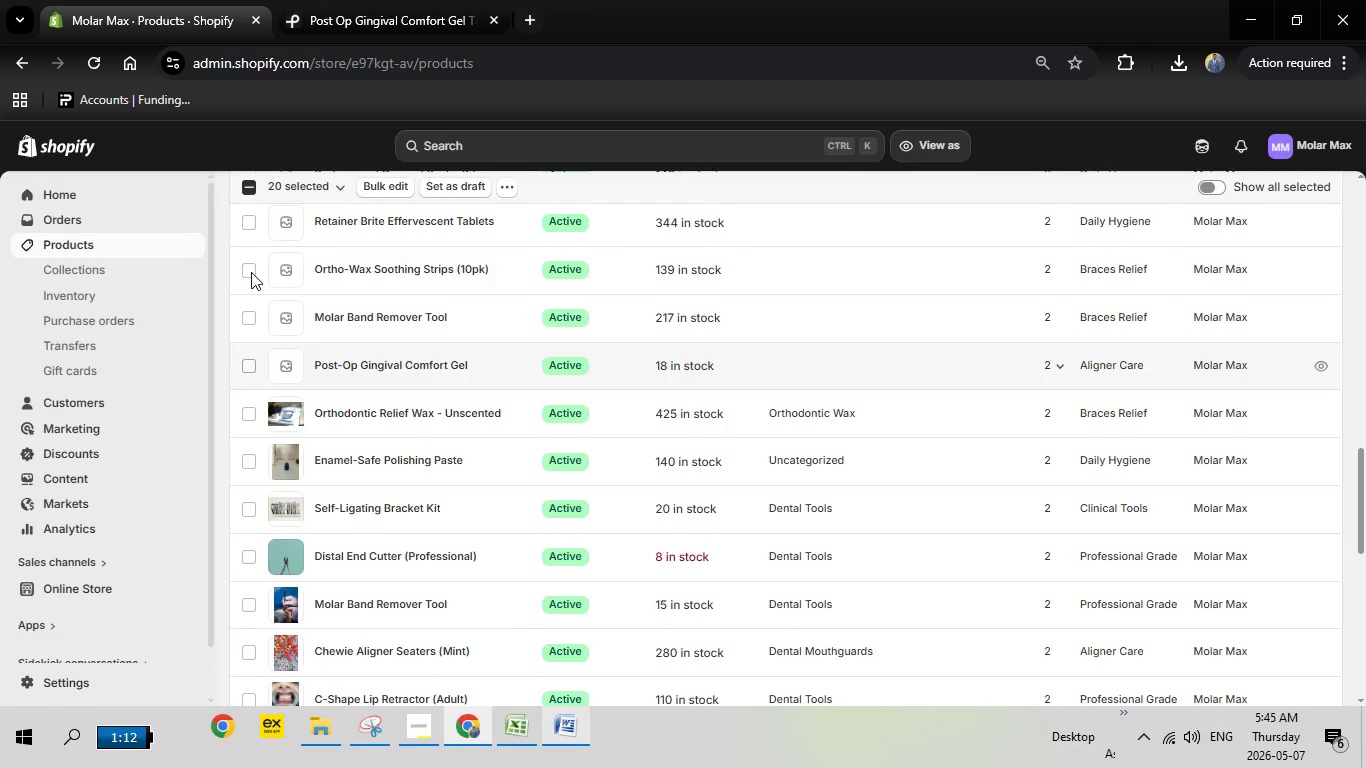 
left_click([251, 272])
 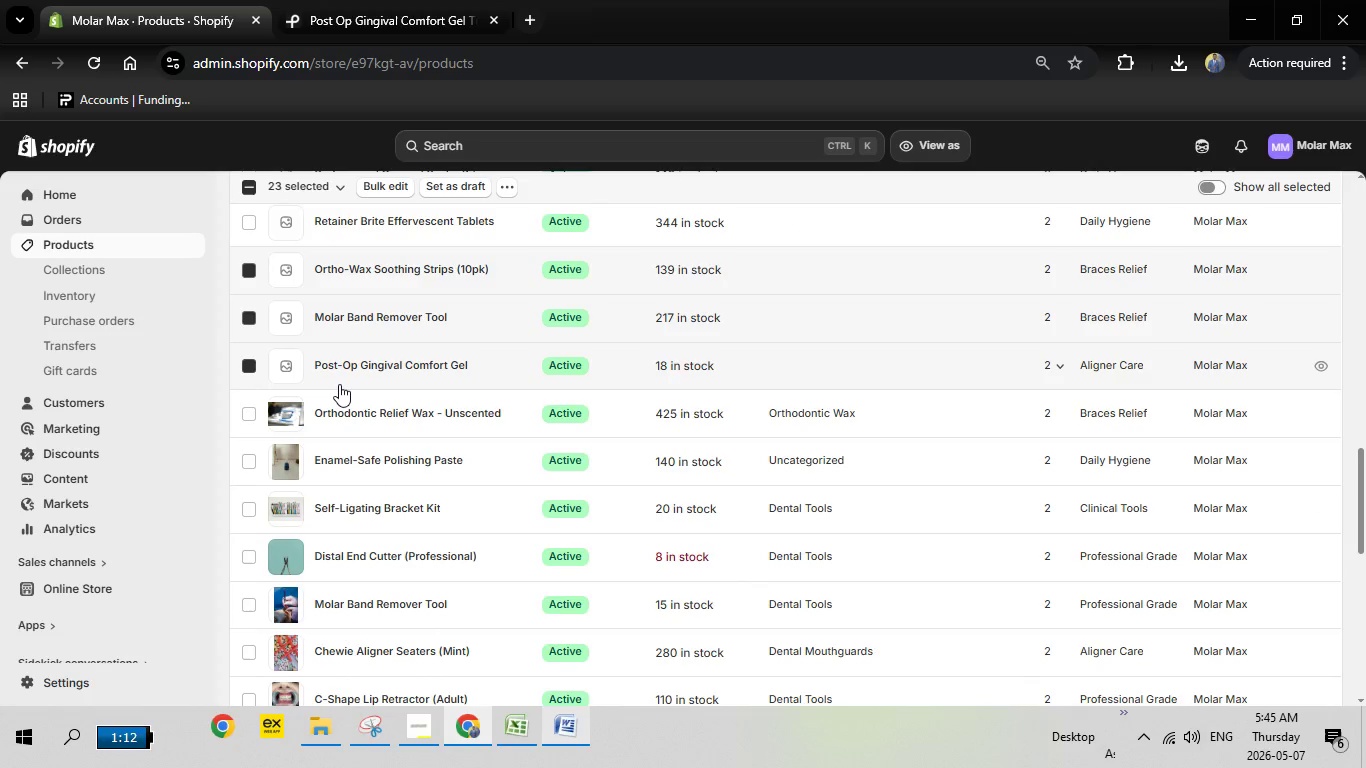 
scroll: coordinate [339, 384], scroll_direction: up, amount: 3.0
 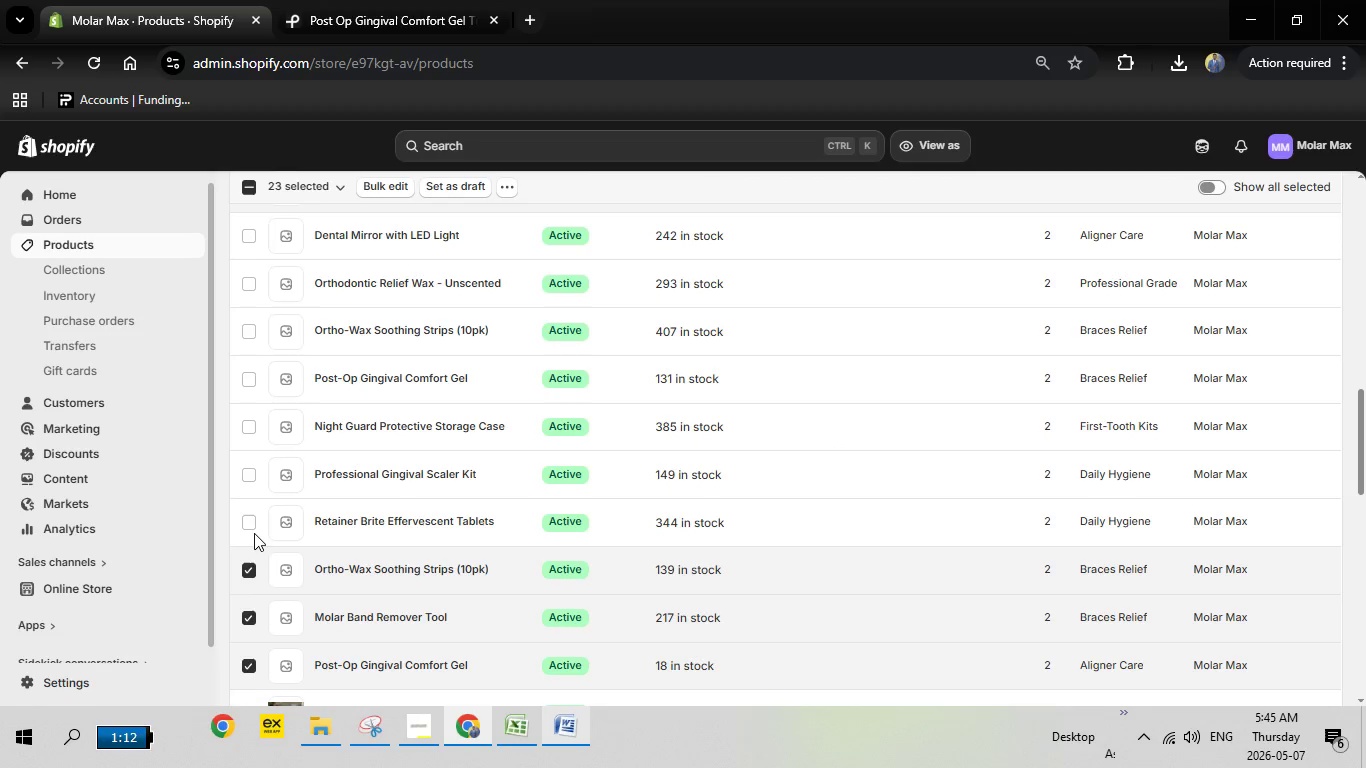 
left_click([248, 525])
 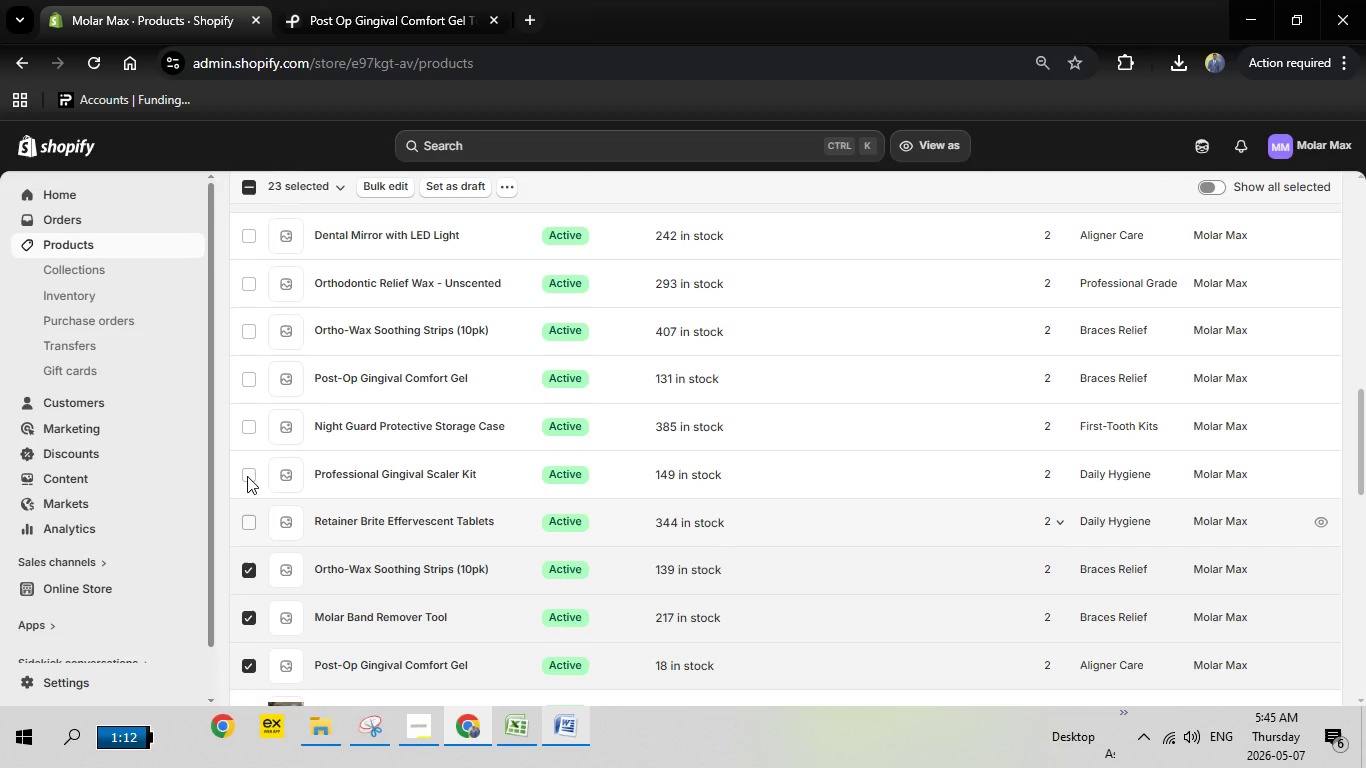 
left_click([247, 476])
 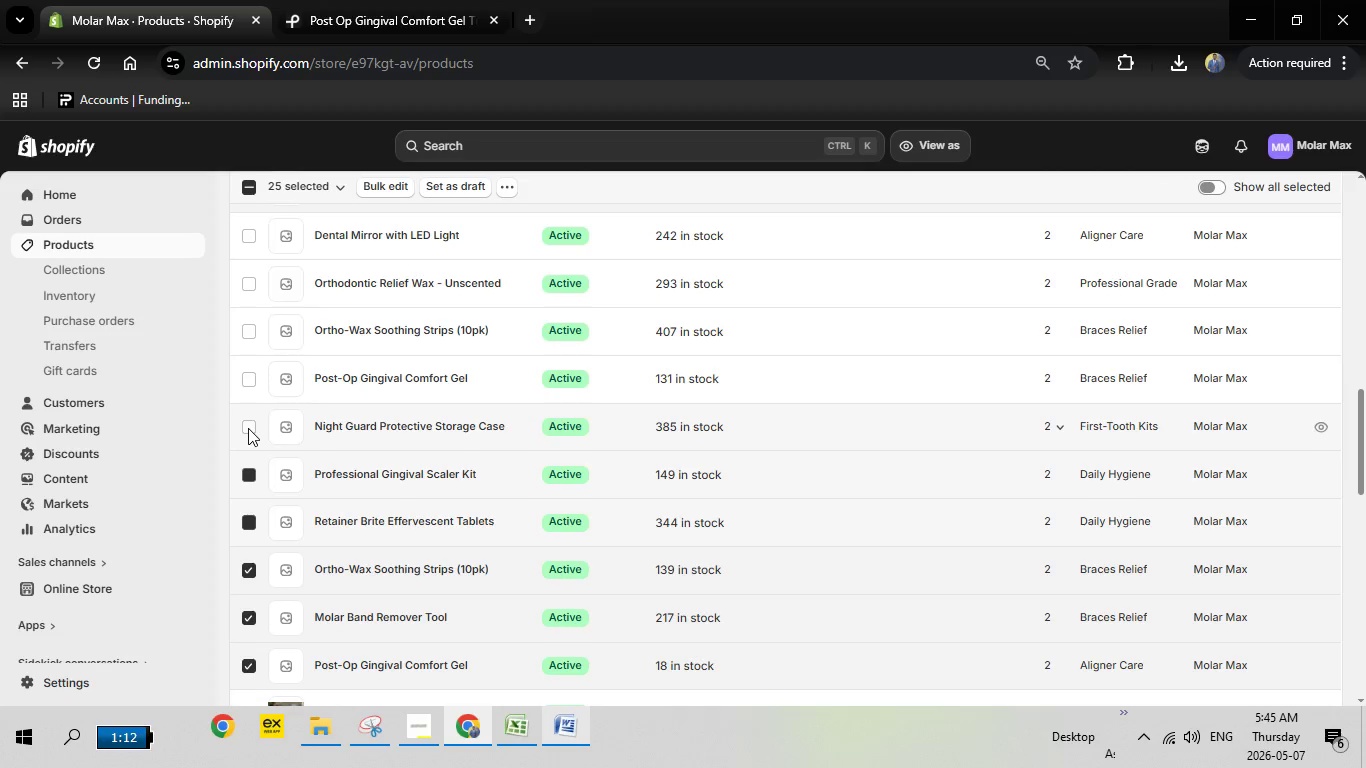 
left_click([248, 427])
 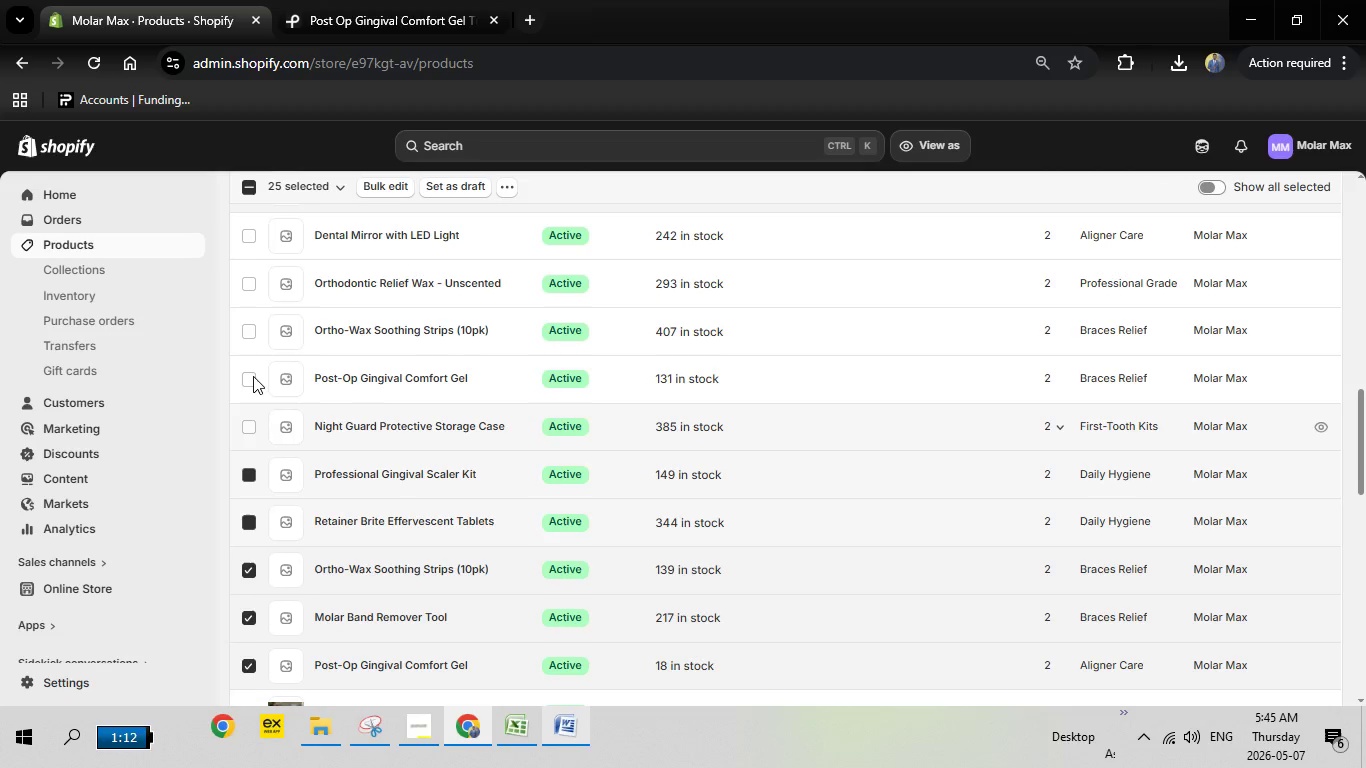 
left_click([253, 376])
 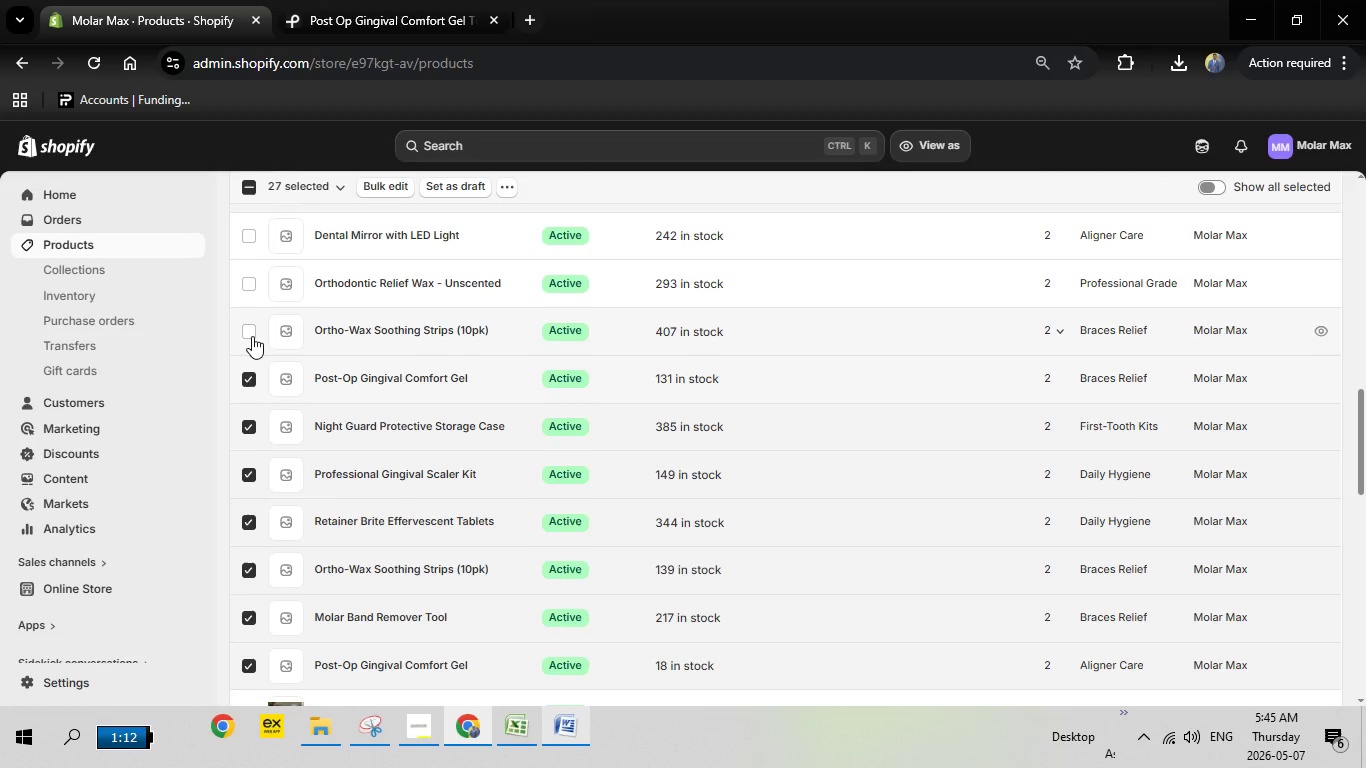 
left_click([250, 334])
 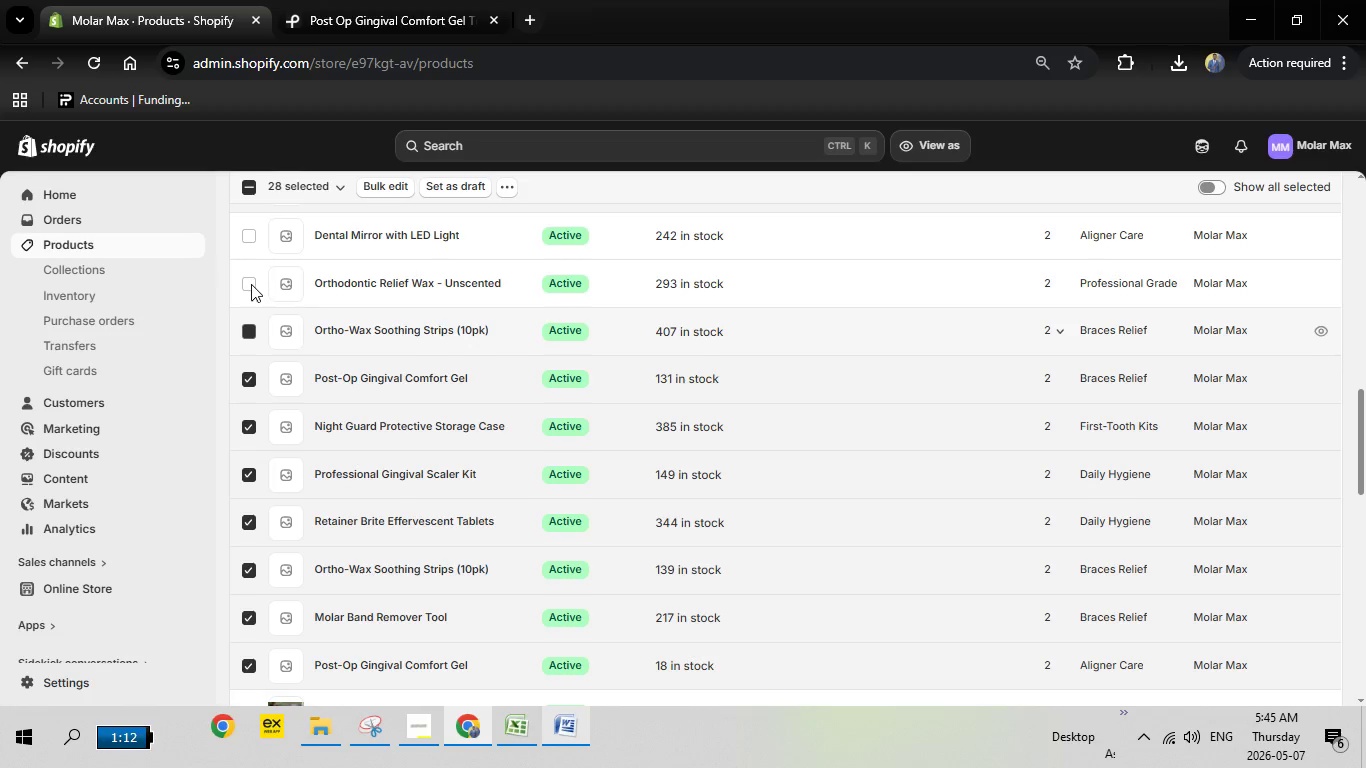 
left_click([251, 284])
 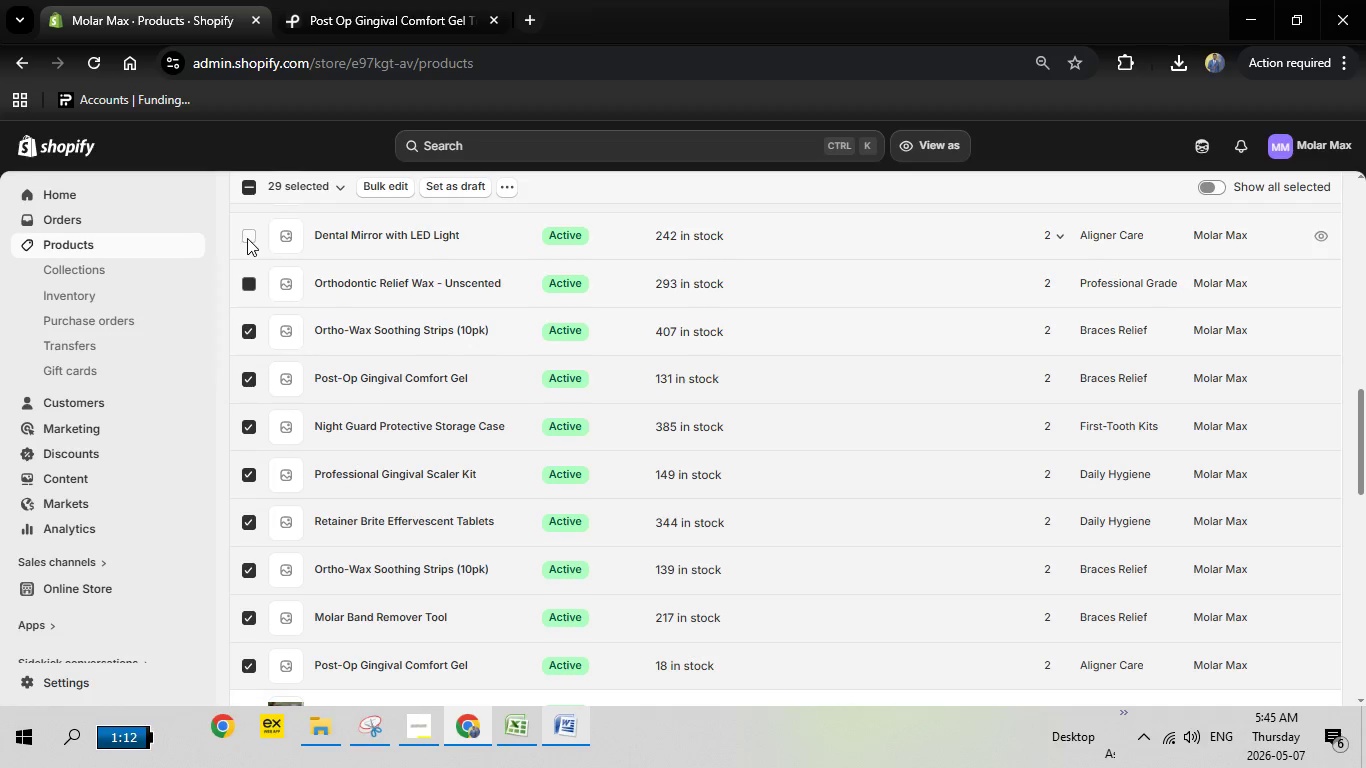 
left_click([245, 234])
 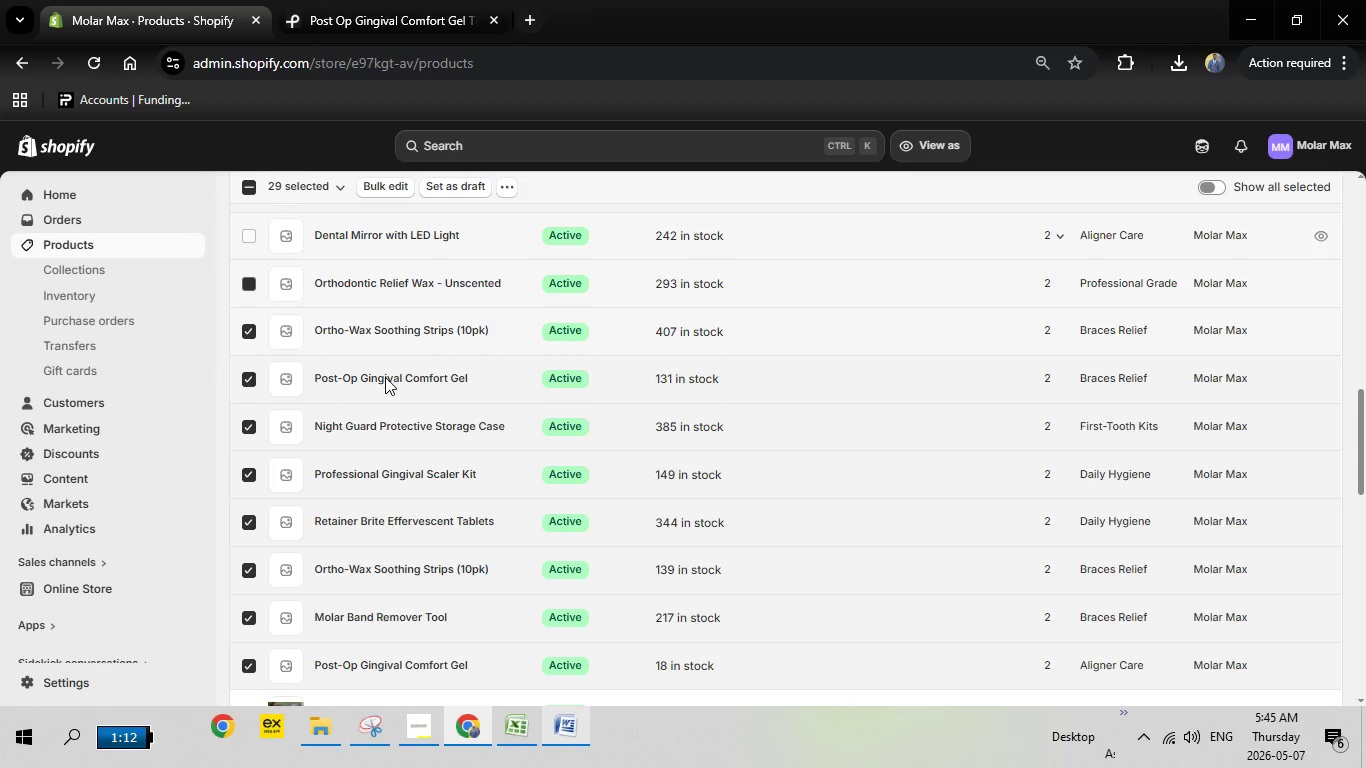 
scroll: coordinate [372, 375], scroll_direction: up, amount: 3.0
 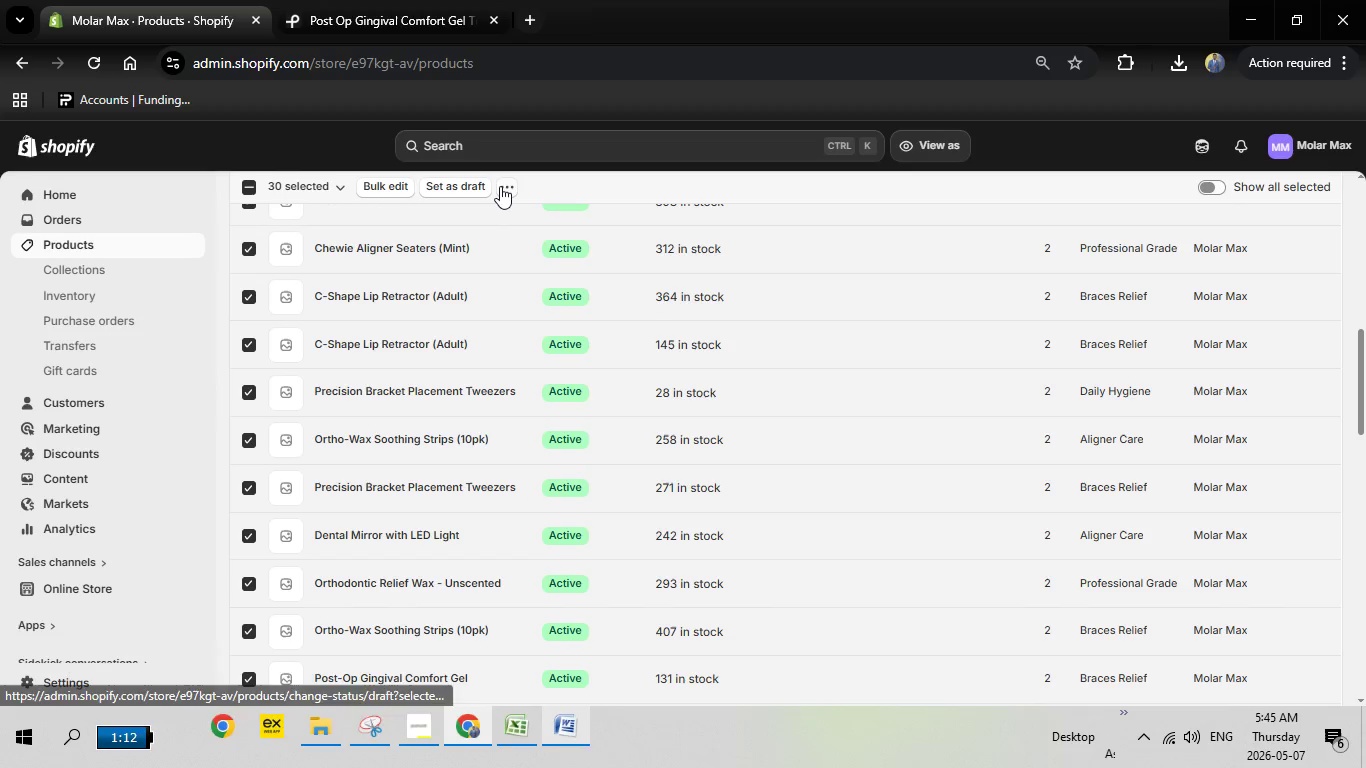 
left_click([500, 186])
 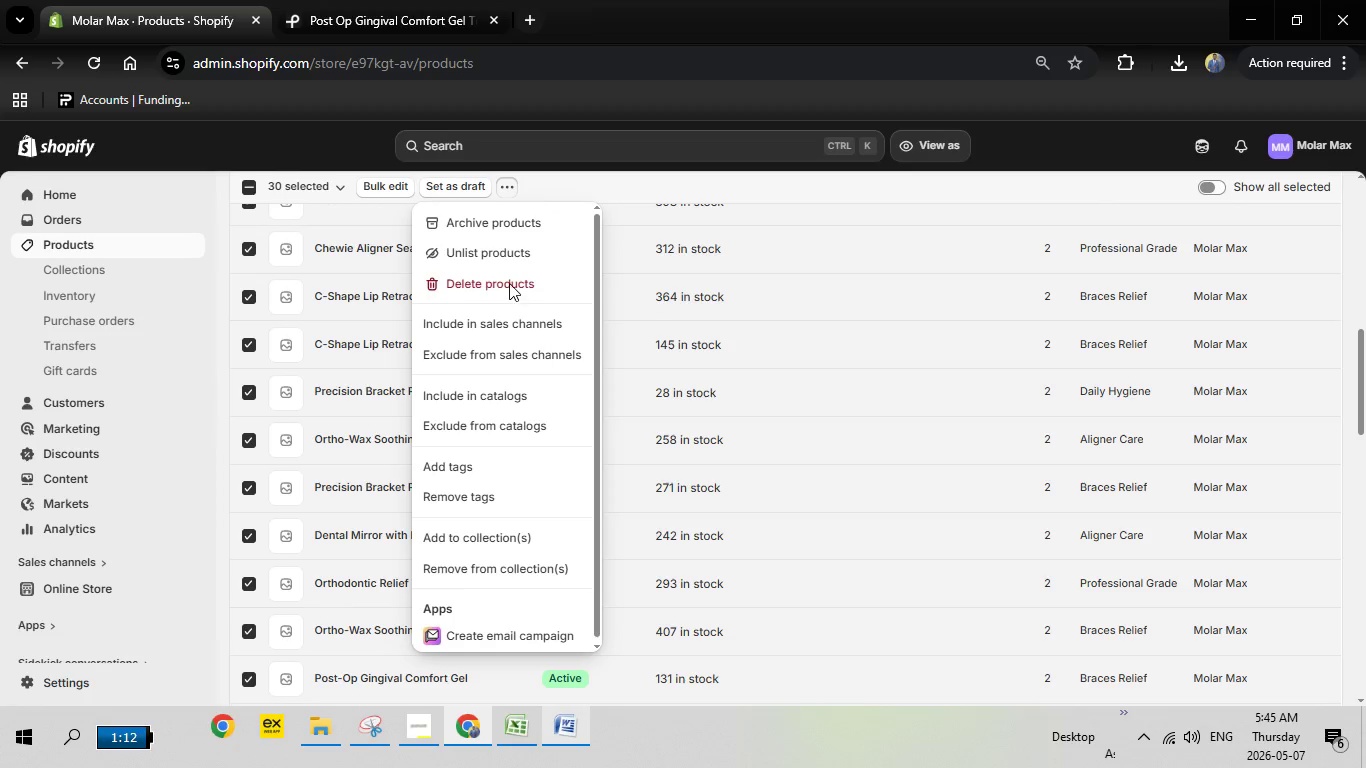 
left_click([508, 282])
 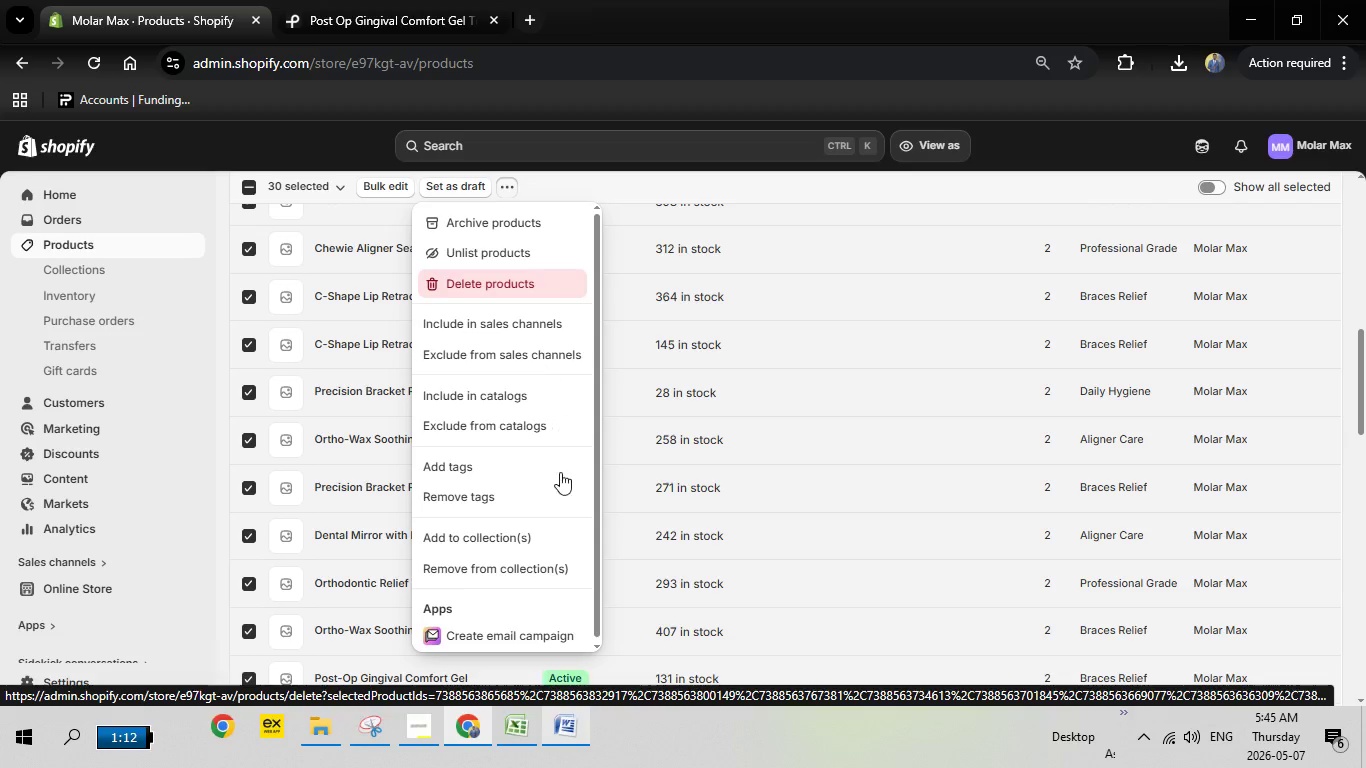 
mouse_move([571, 486])
 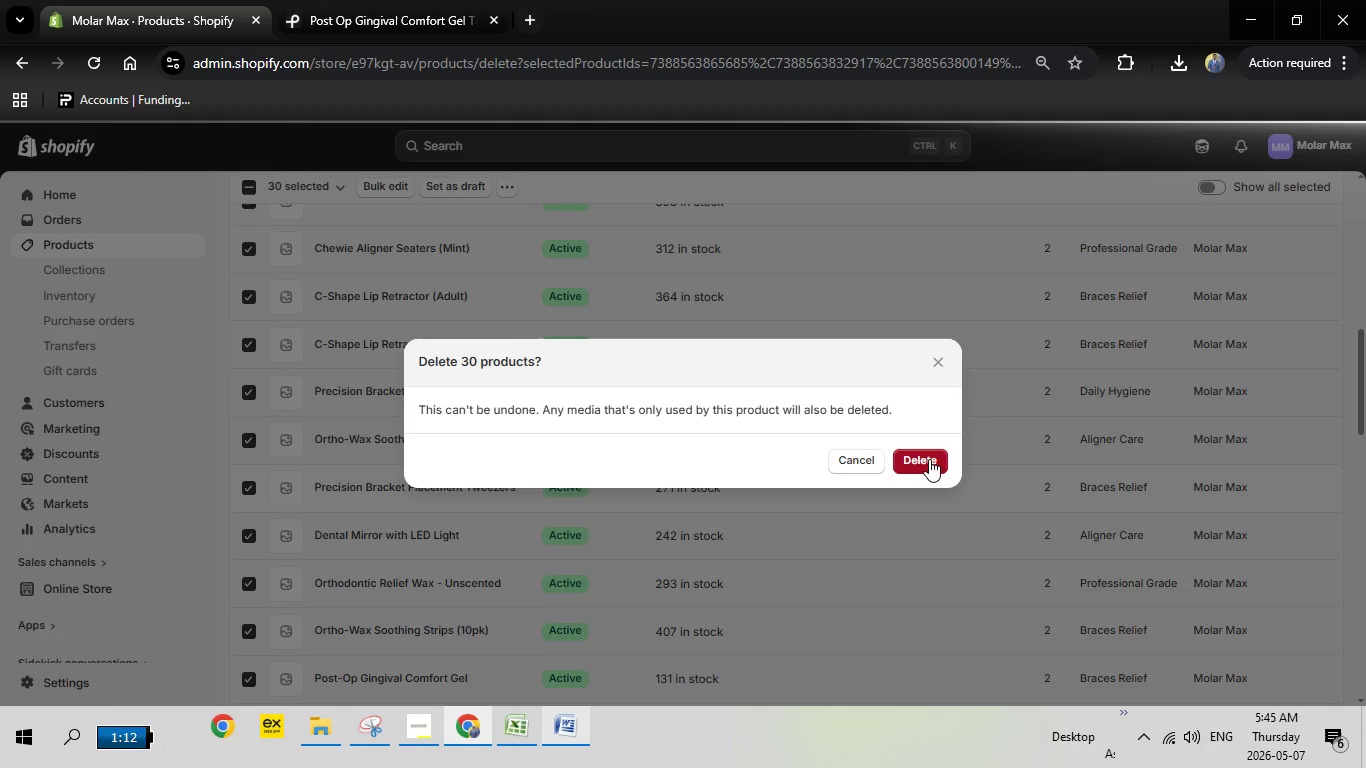 
left_click([929, 459])
 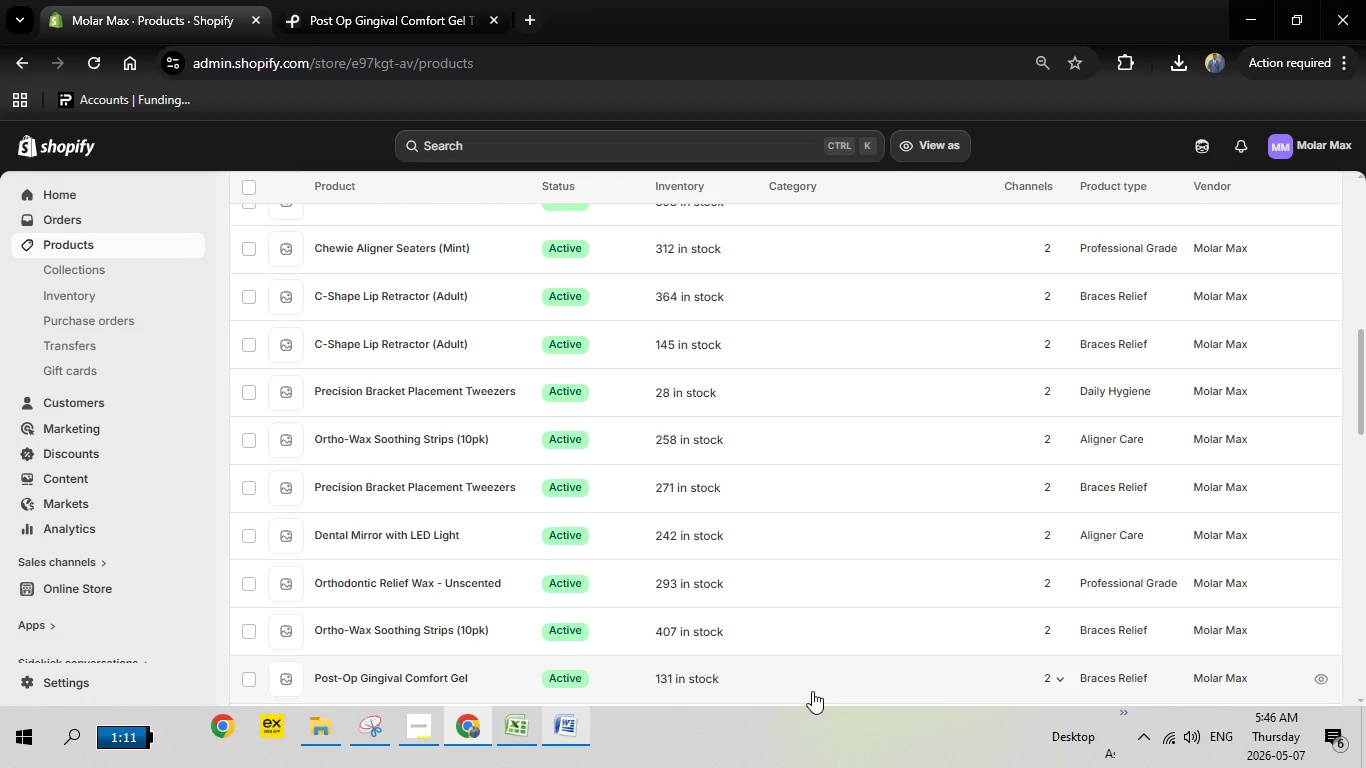 
wait(28.42)
 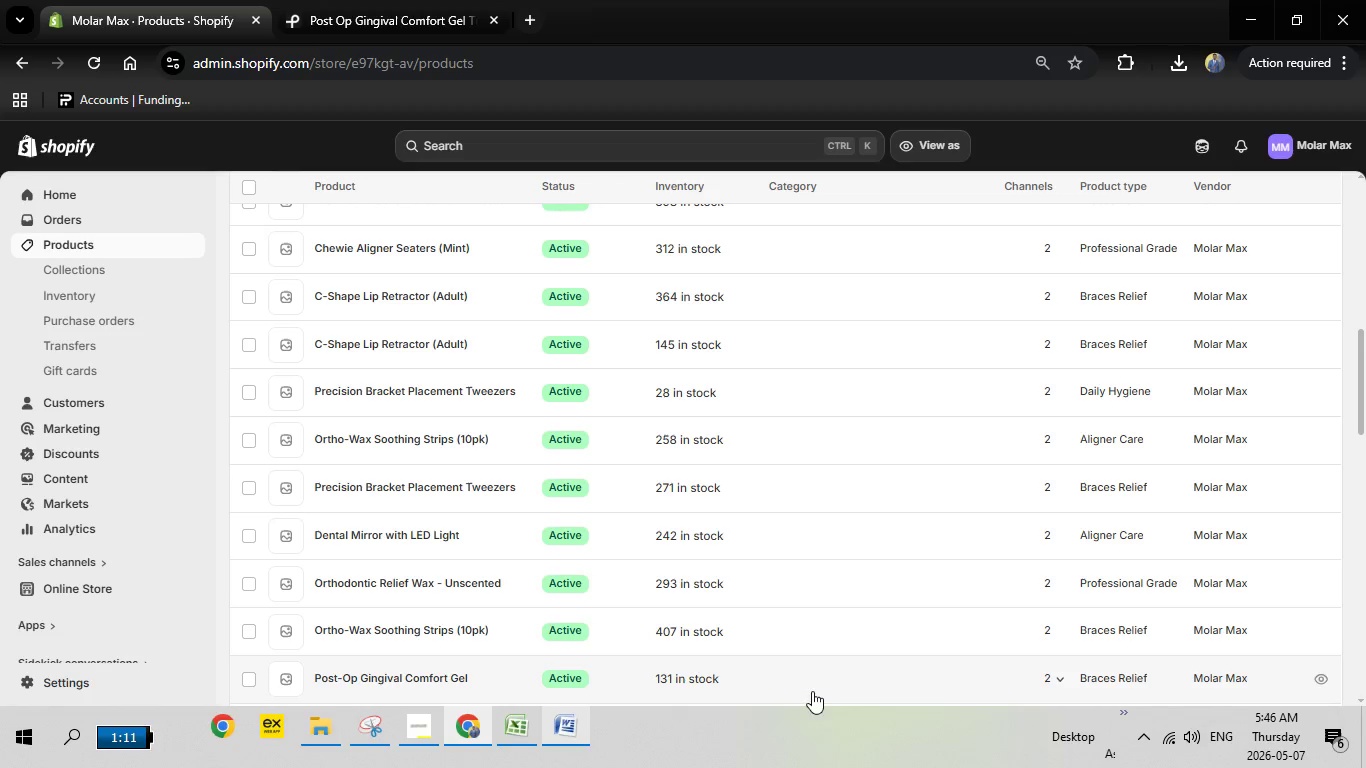 
scroll: coordinate [522, 415], scroll_direction: down, amount: 4.0
 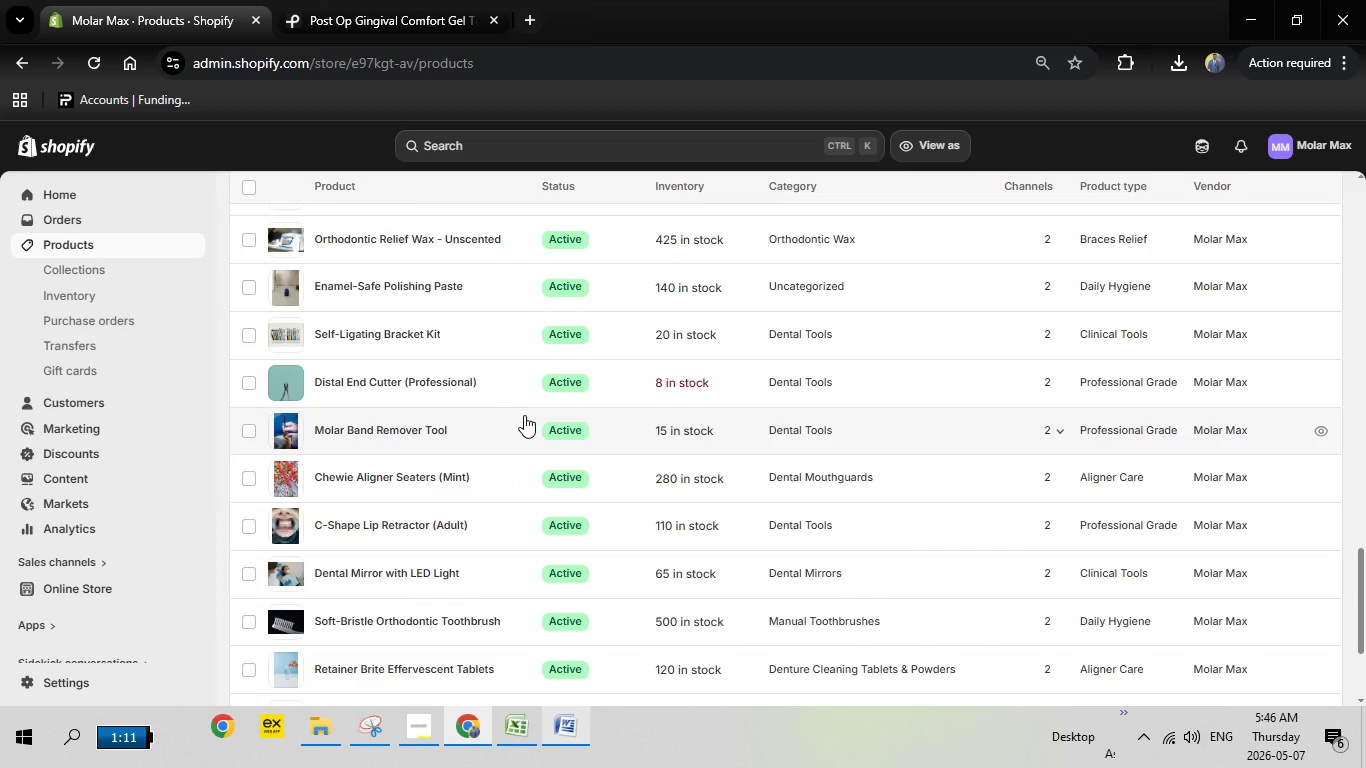 
scroll: coordinate [524, 415], scroll_direction: up, amount: 9.0
 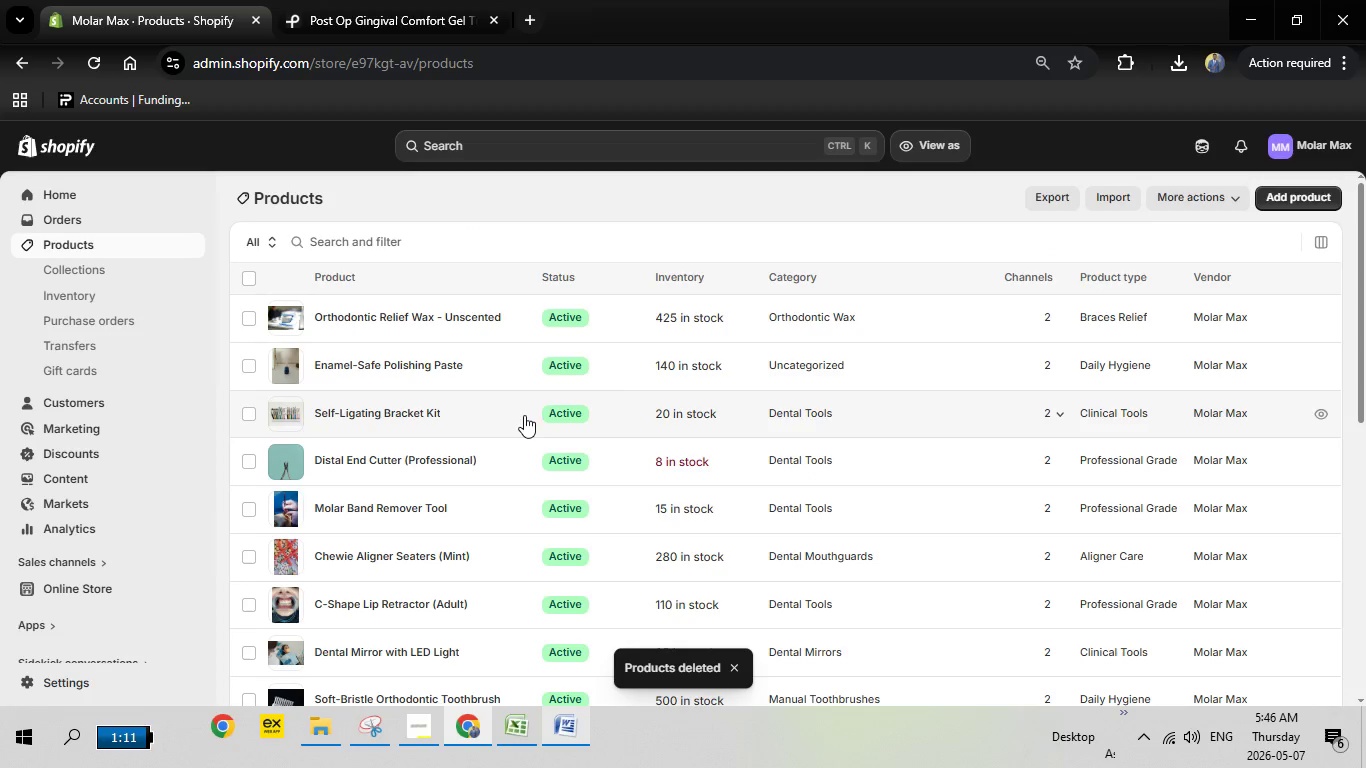 
scroll: coordinate [537, 400], scroll_direction: down, amount: 10.0
 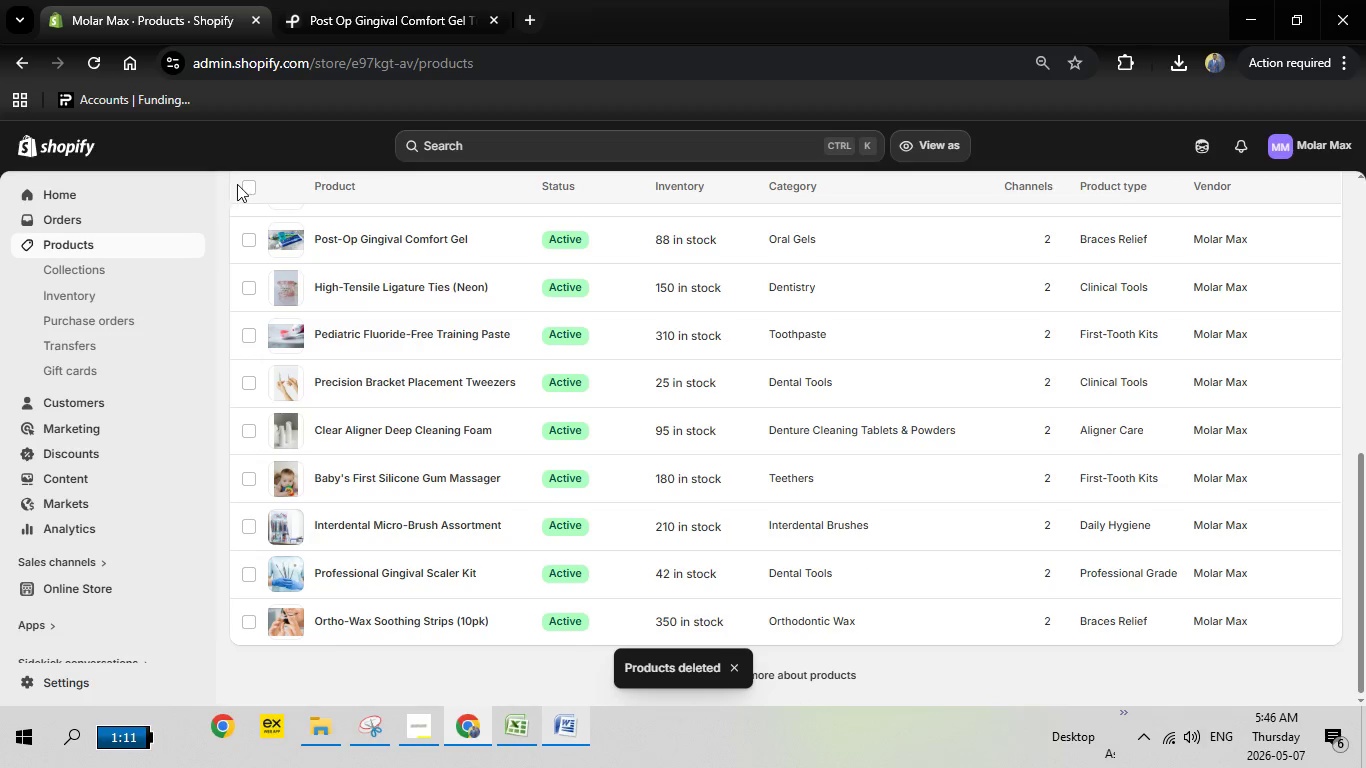 
left_click([247, 186])
 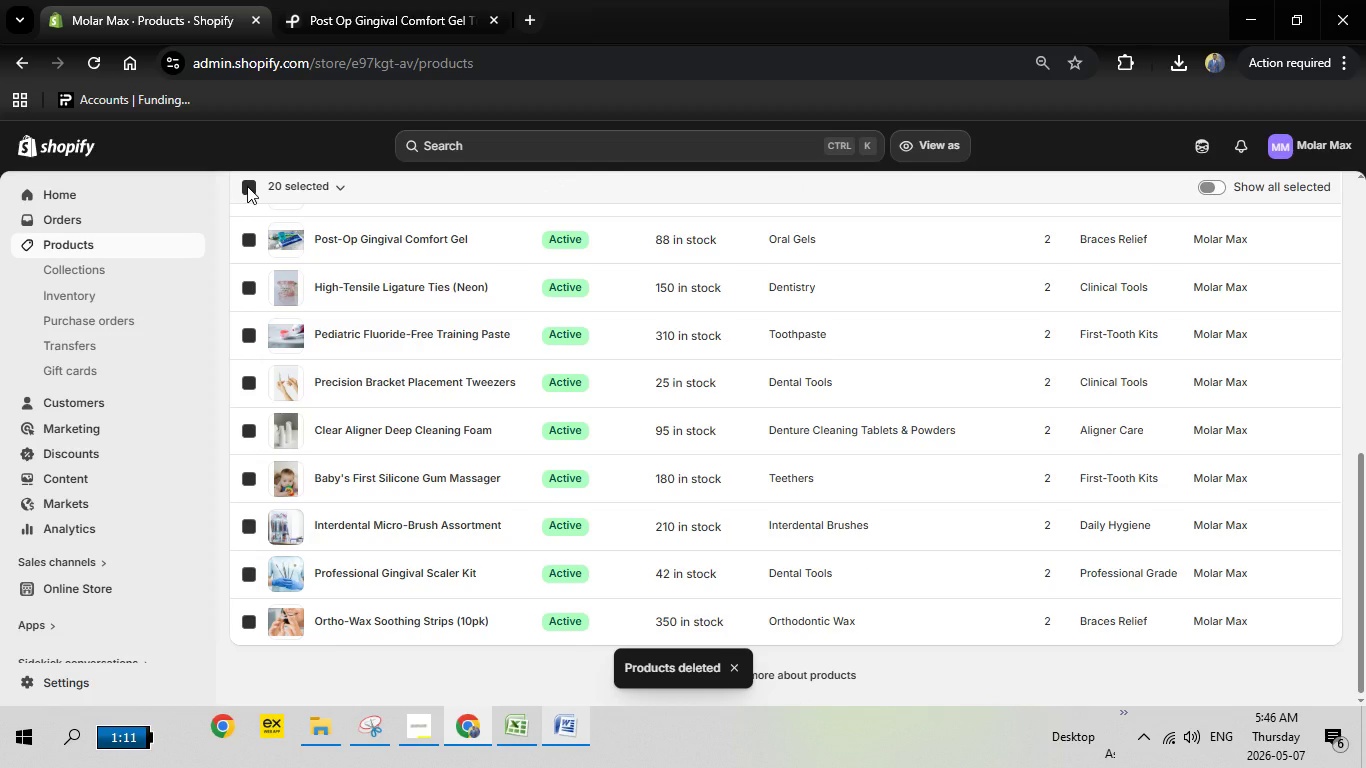 
left_click([247, 186])
 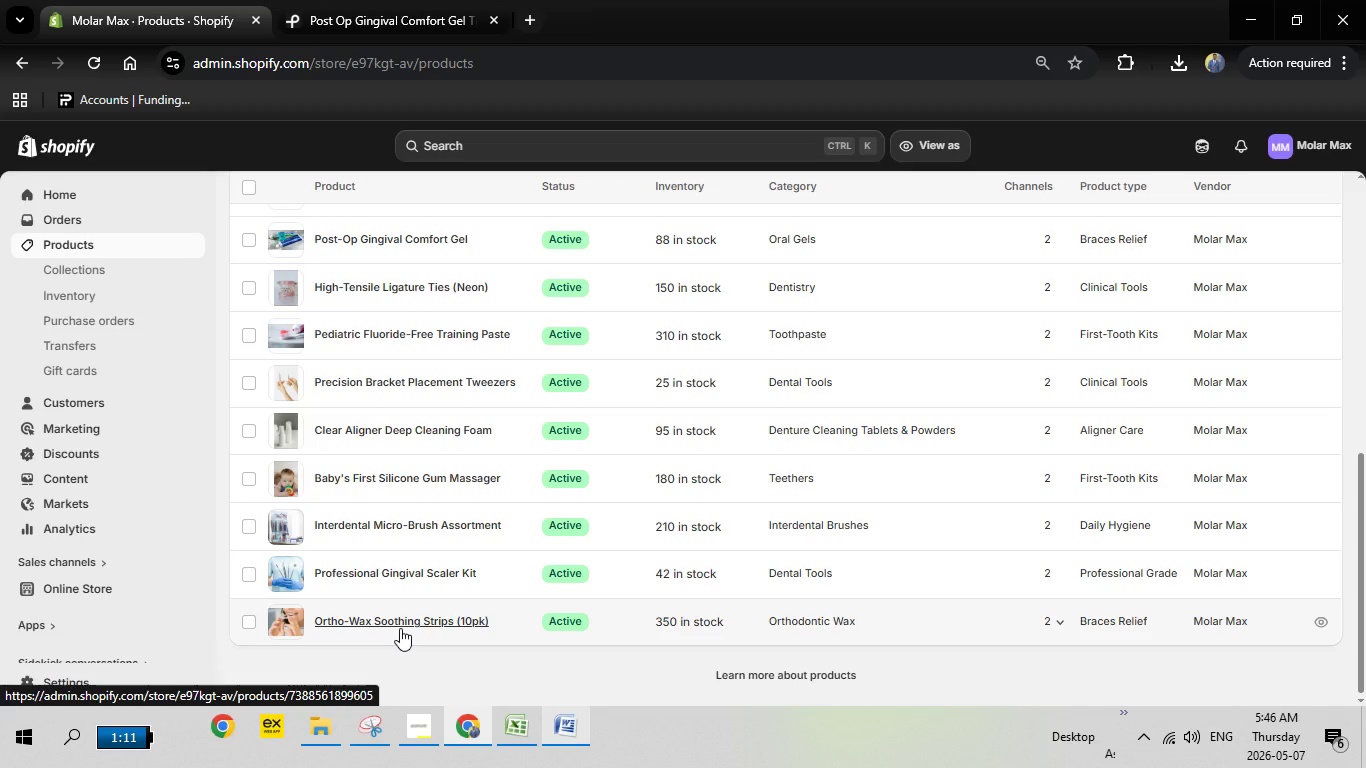 
wait(5.17)
 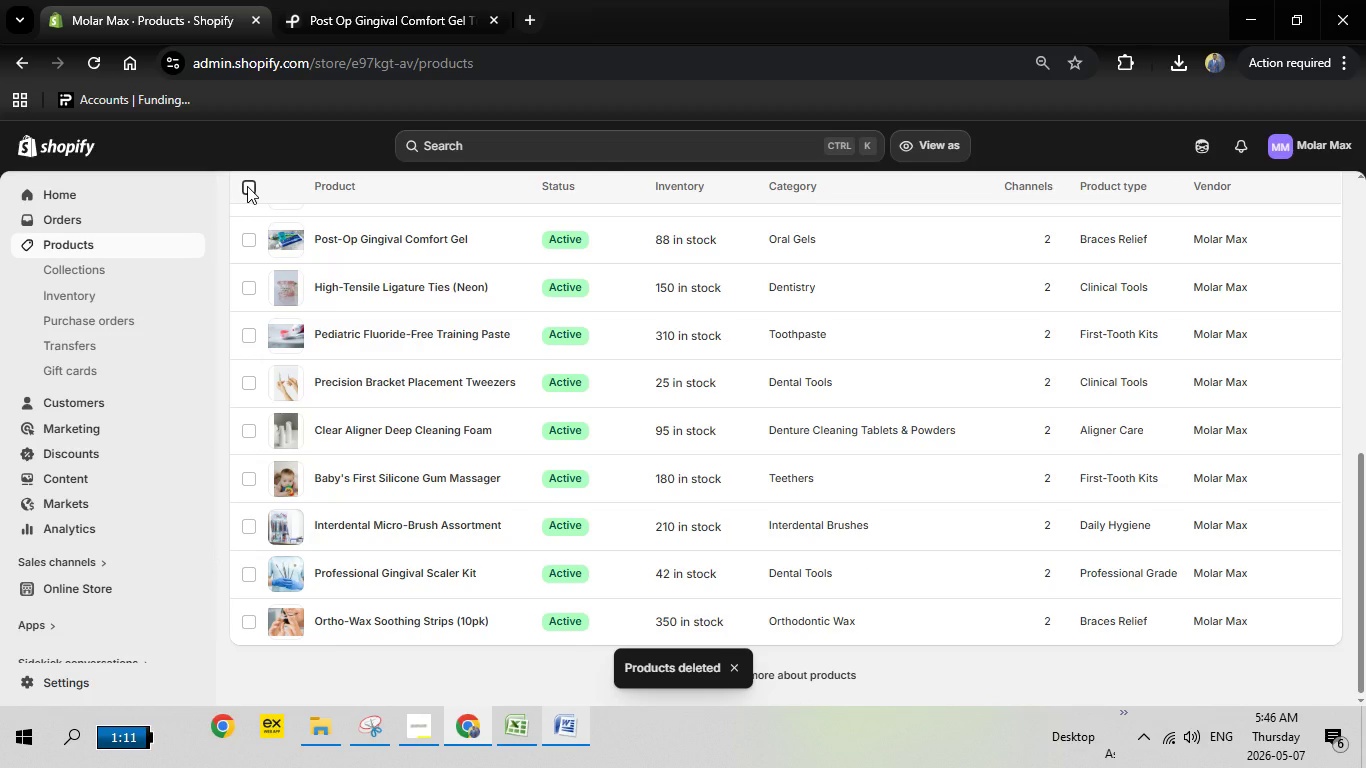 
left_click([400, 628])
 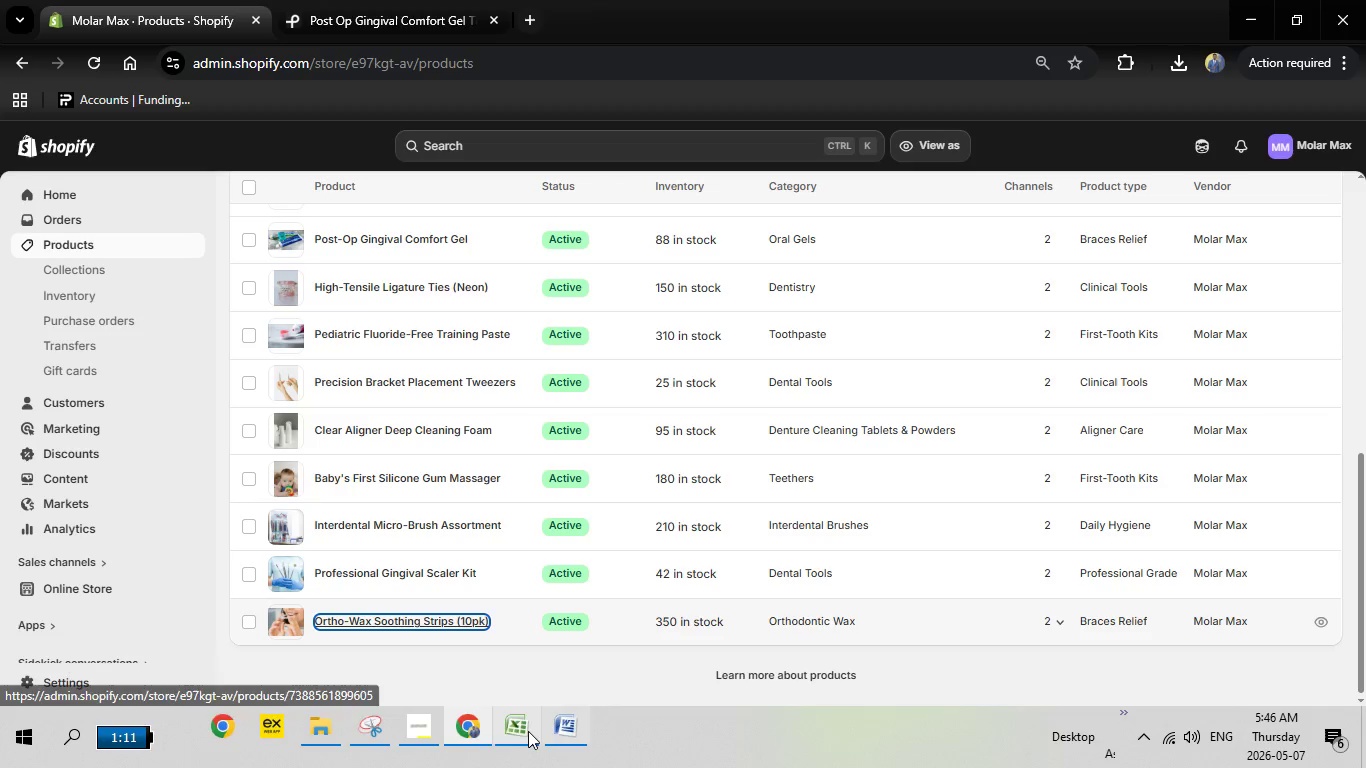 
left_click([526, 727])
 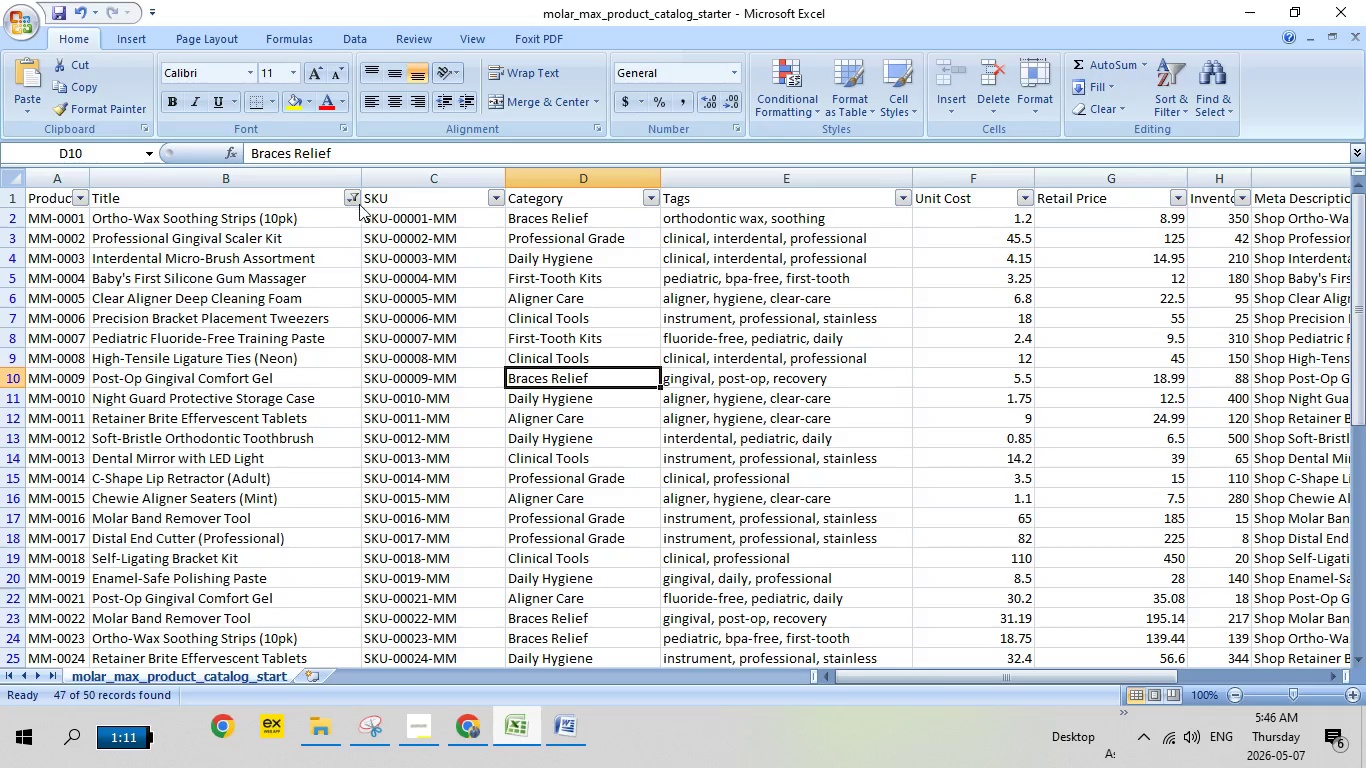 
left_click([351, 195])
 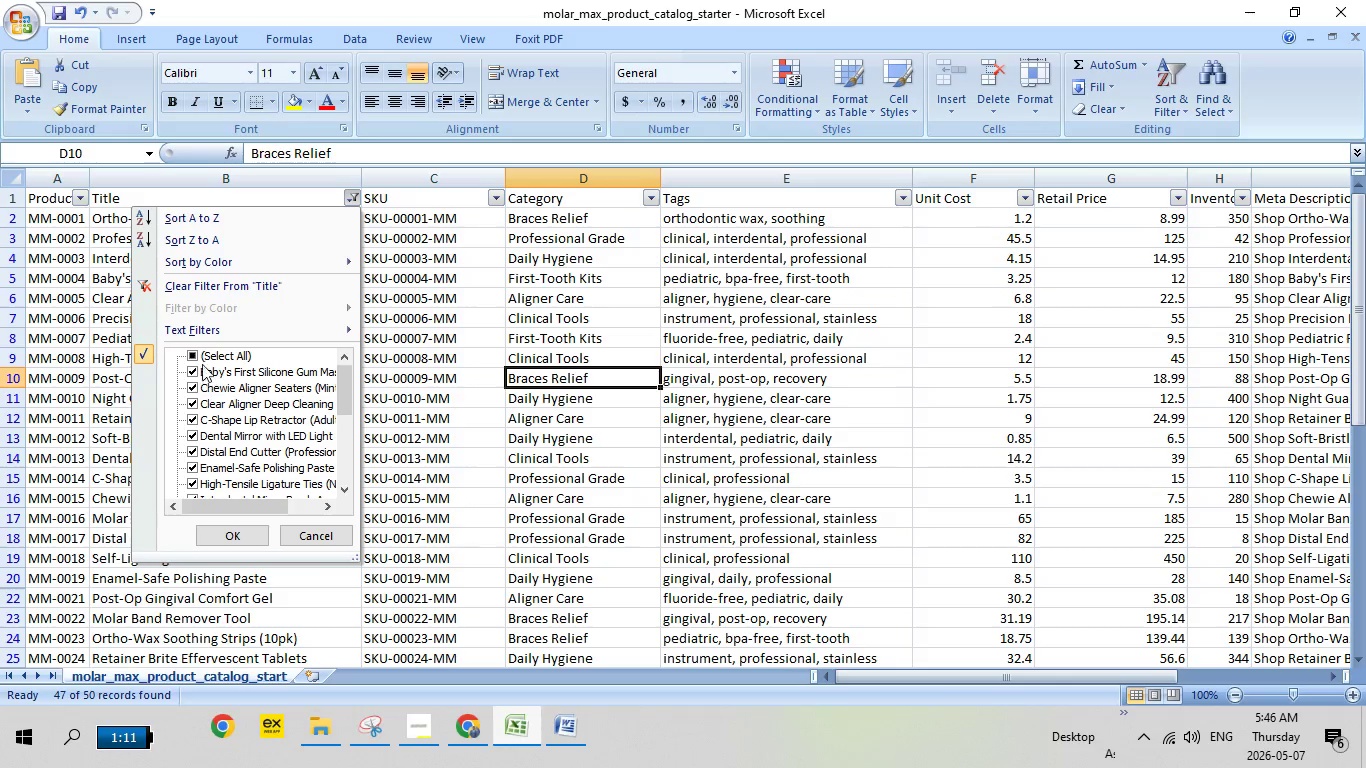 
left_click([196, 354])
 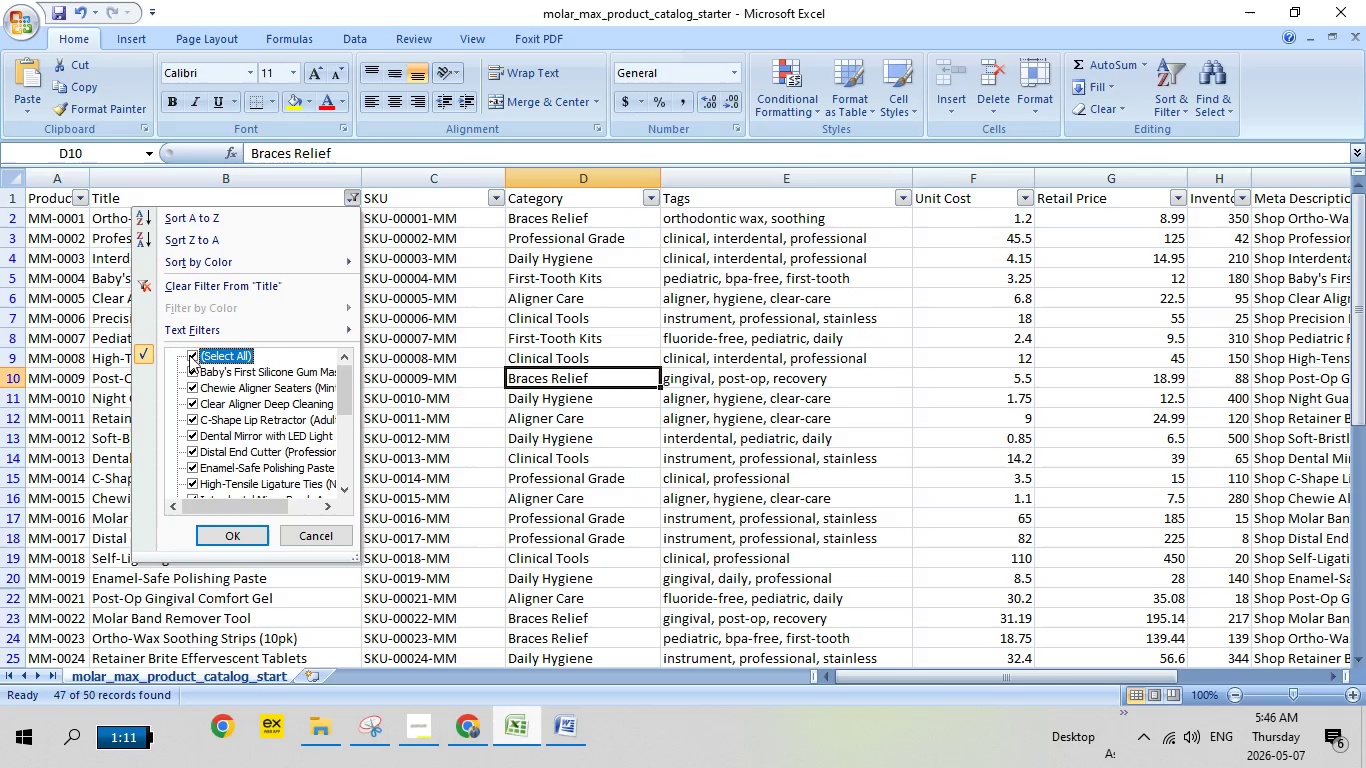 
left_click([189, 355])
 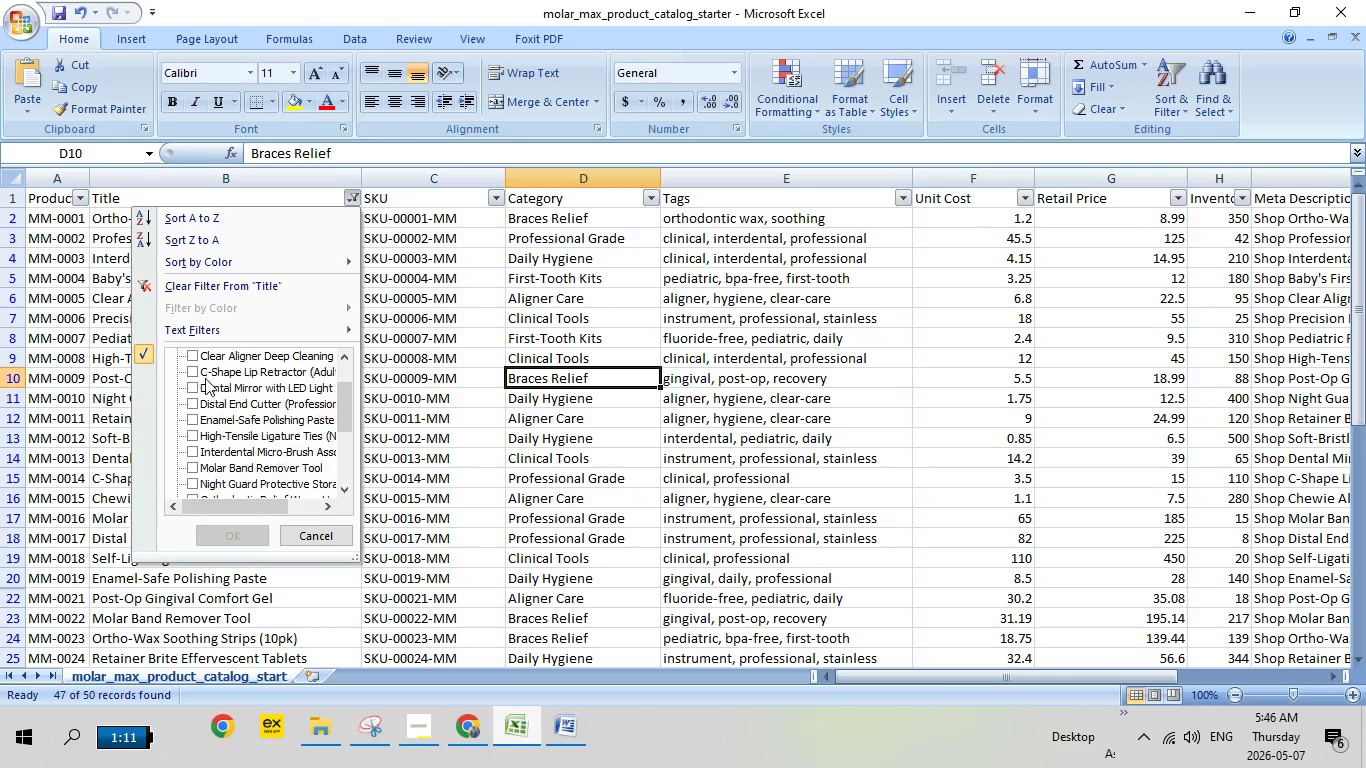 
scroll: coordinate [219, 398], scroll_direction: down, amount: 7.0
 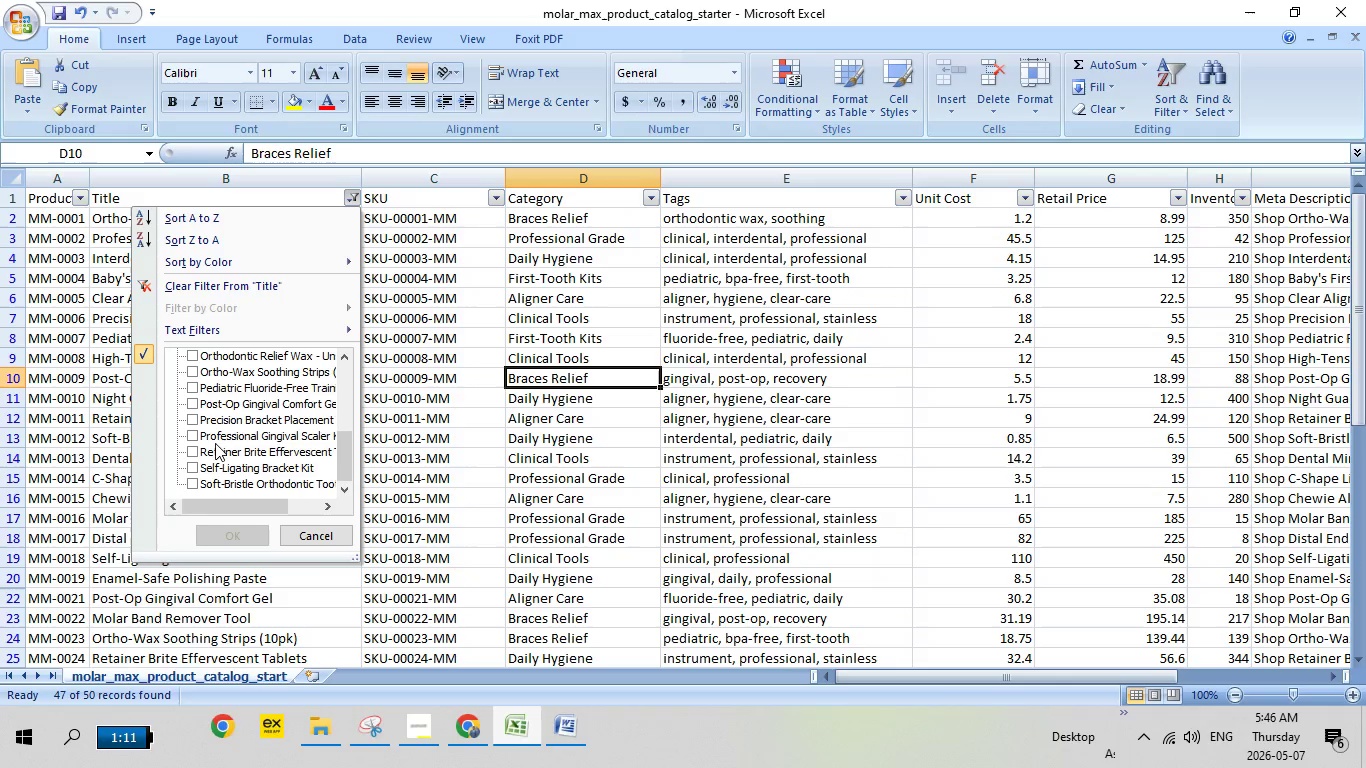 
scroll: coordinate [215, 443], scroll_direction: none, amount: 0.0
 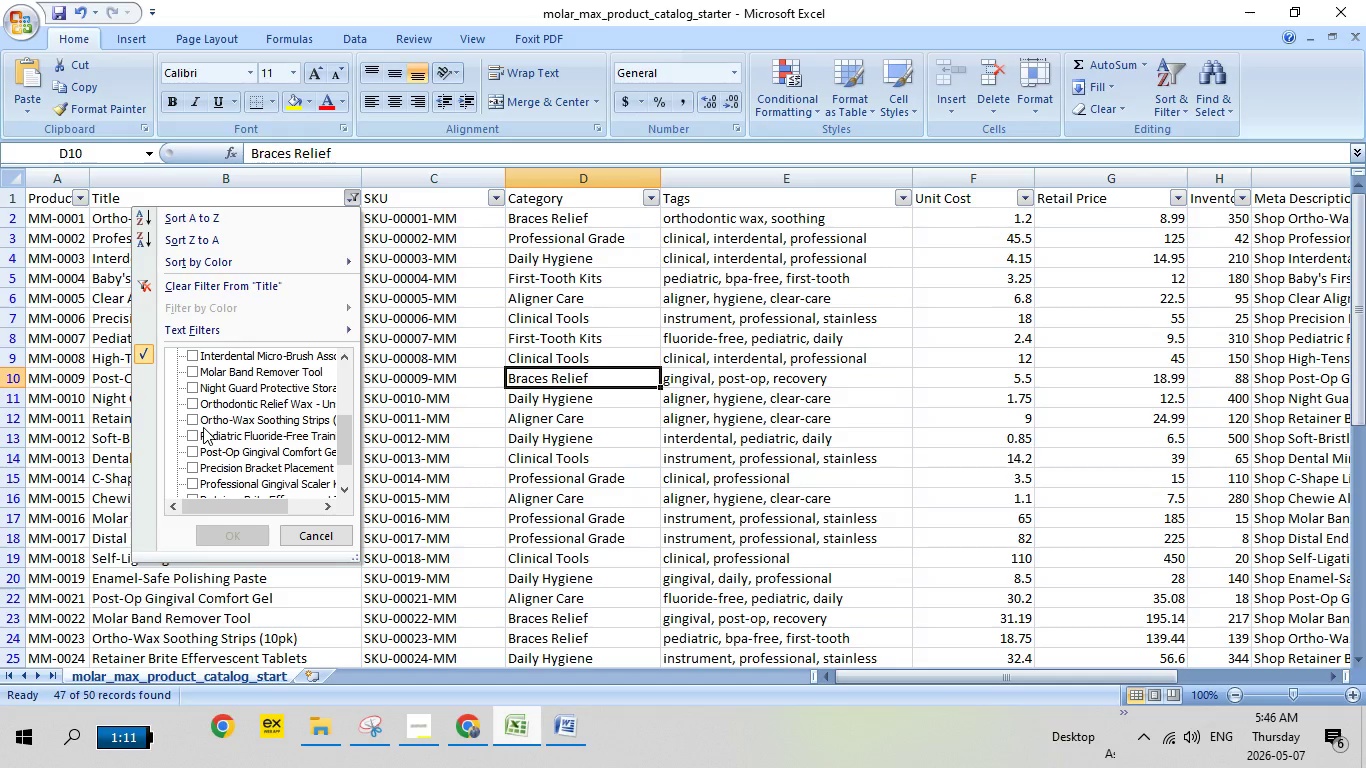 
left_click([202, 418])
 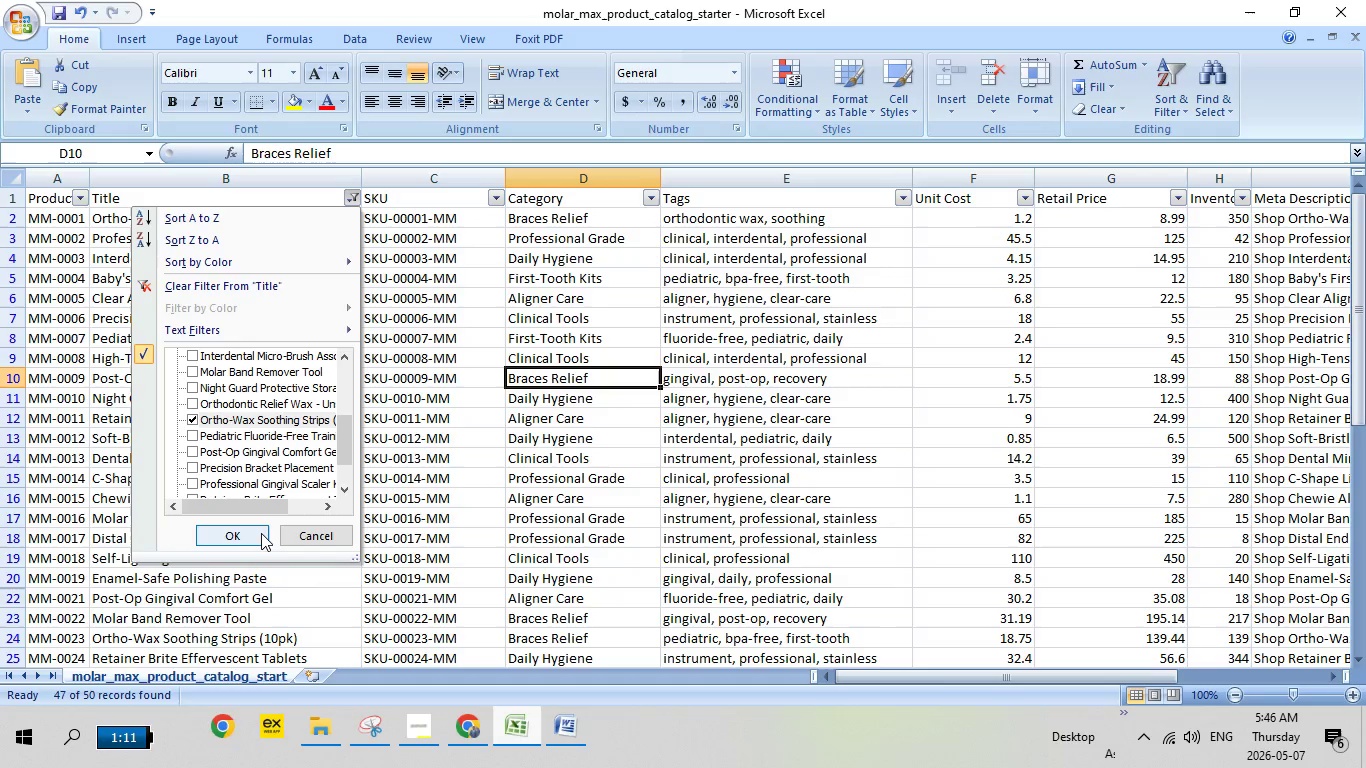 
left_click([261, 533])
 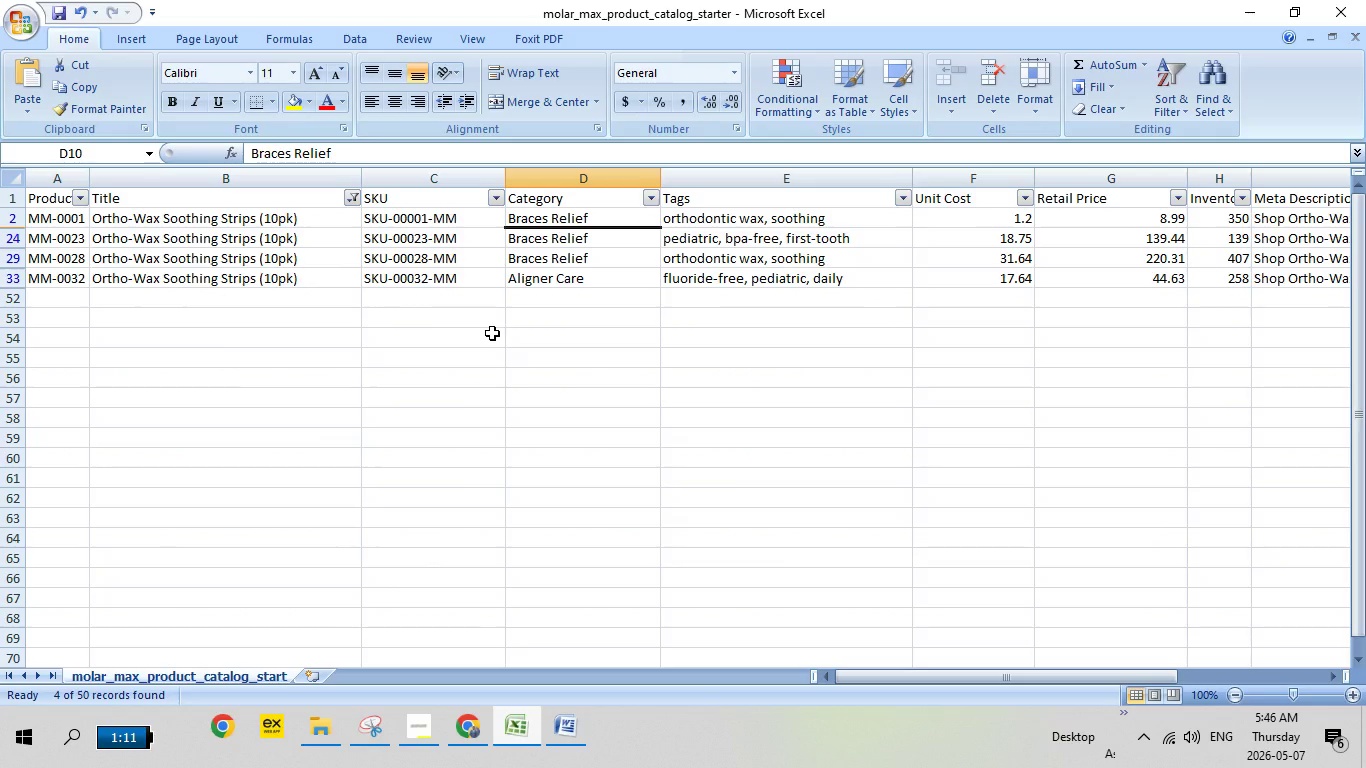 
wait(9.52)
 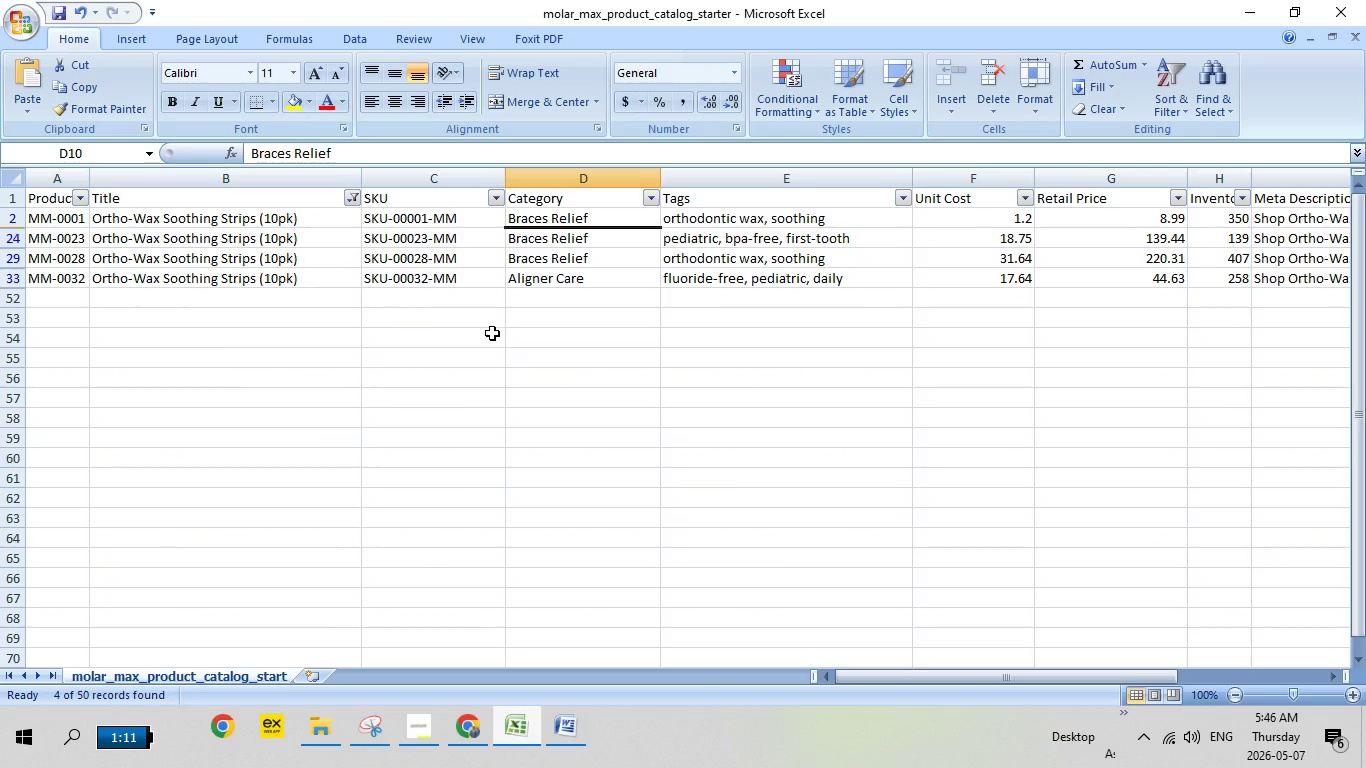 
left_click([469, 718])
 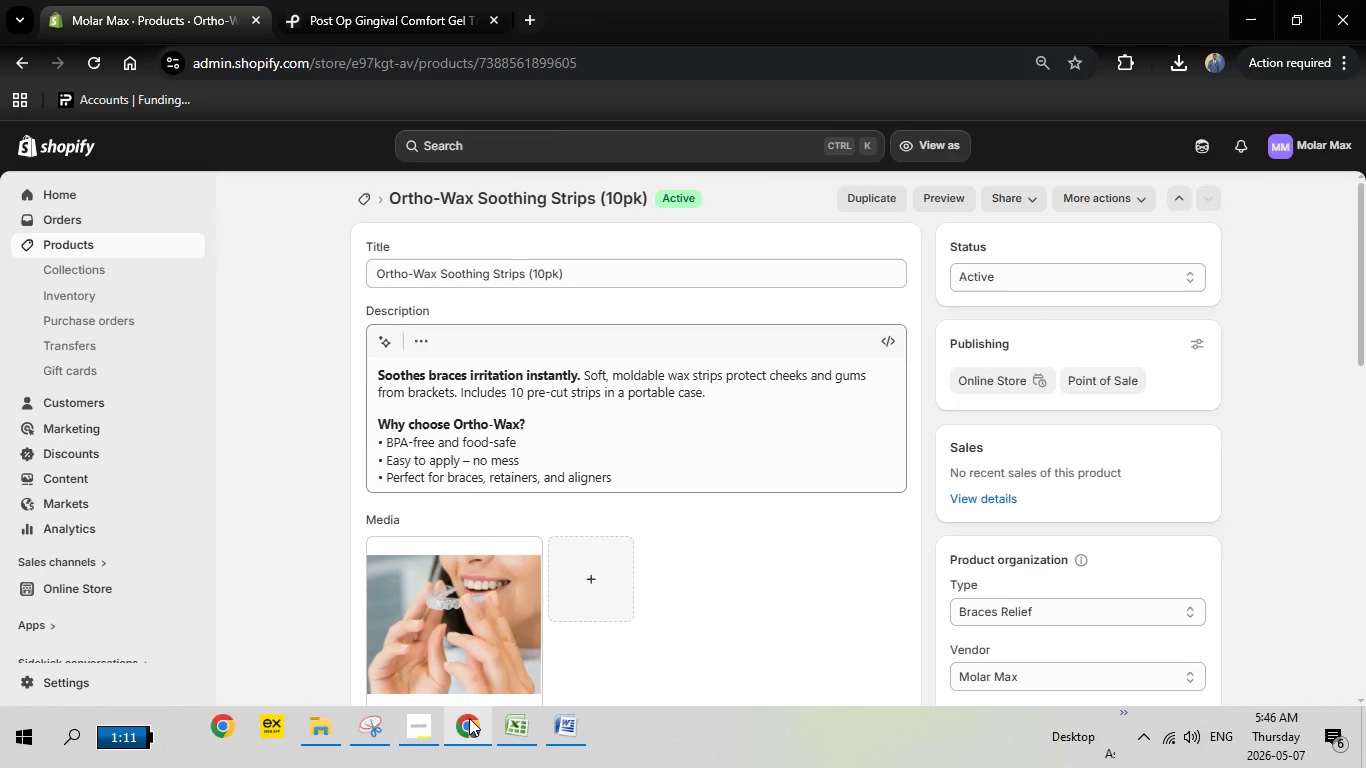 
left_click([469, 718])
 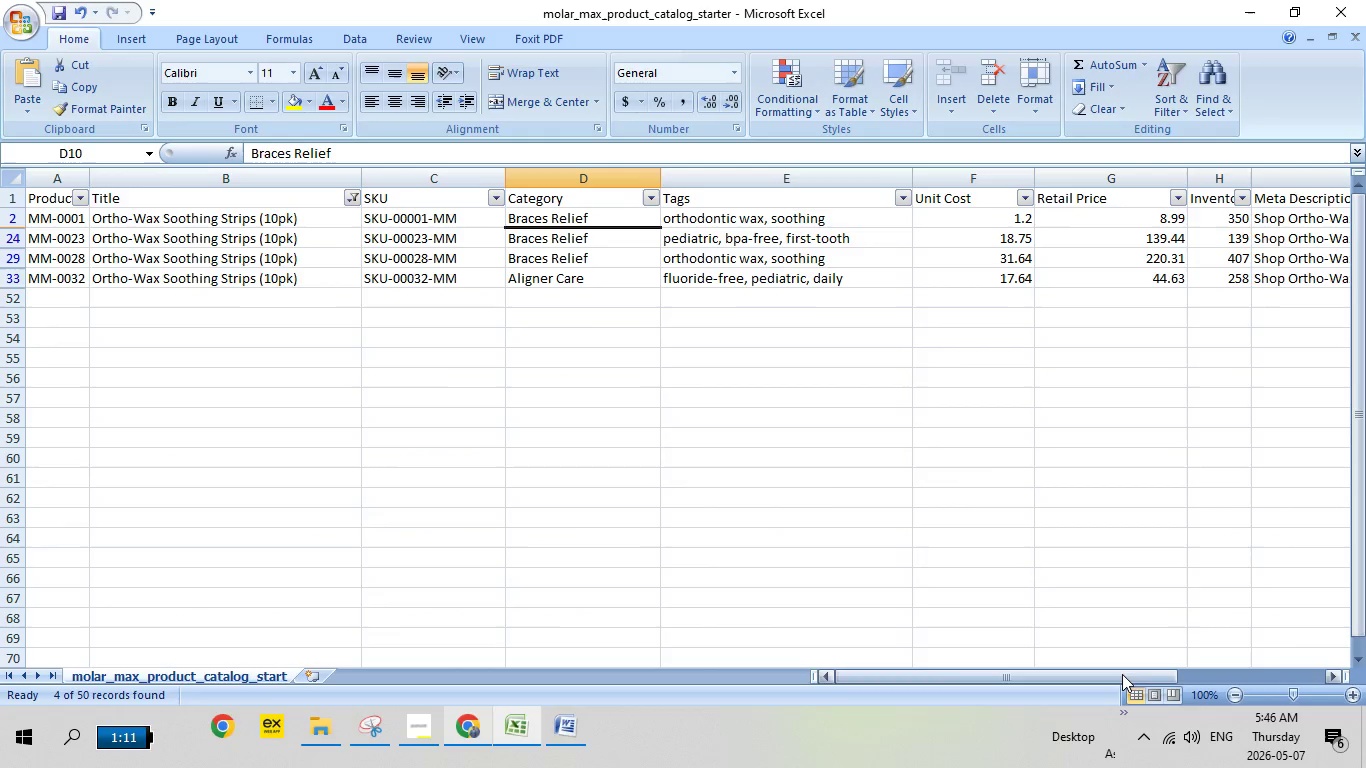 
left_click_drag(start_coordinate=[1122, 674], to_coordinate=[1127, 665])
 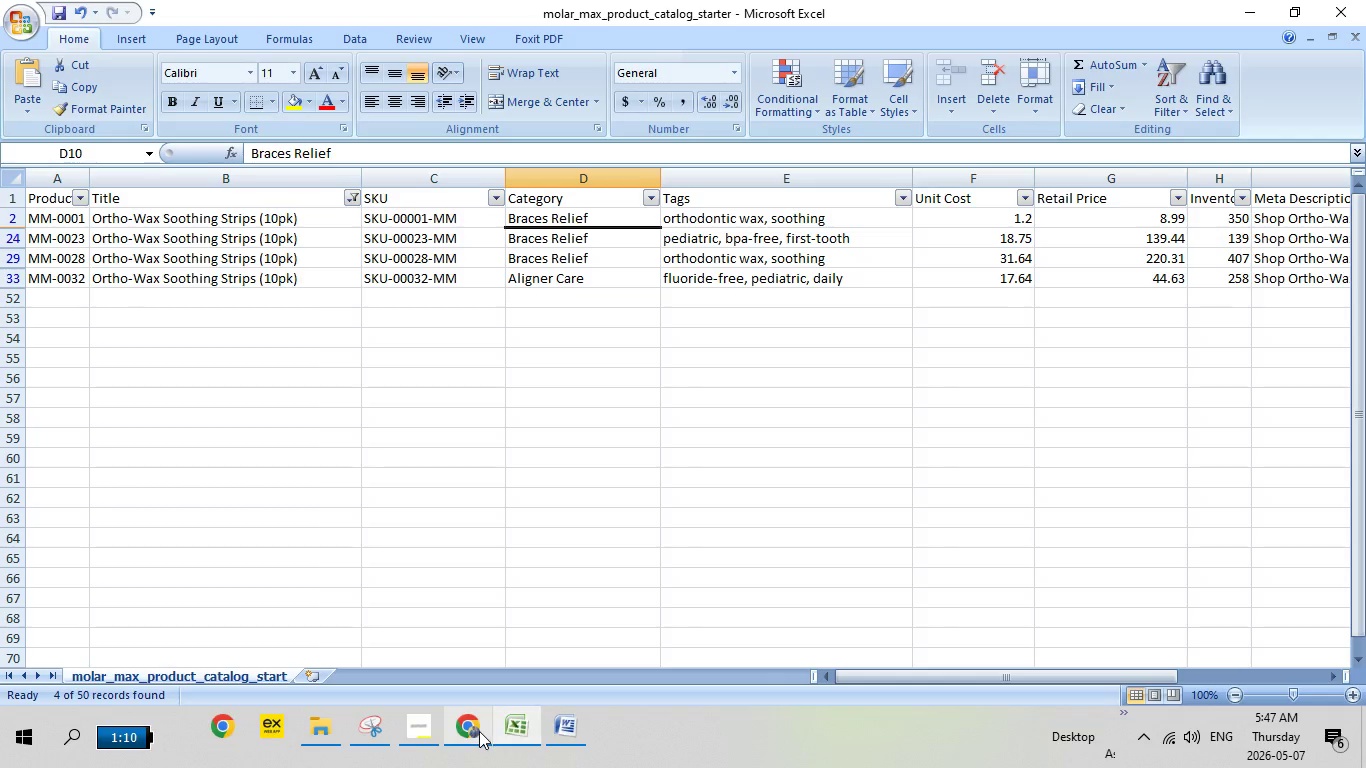 
left_click([479, 731])
 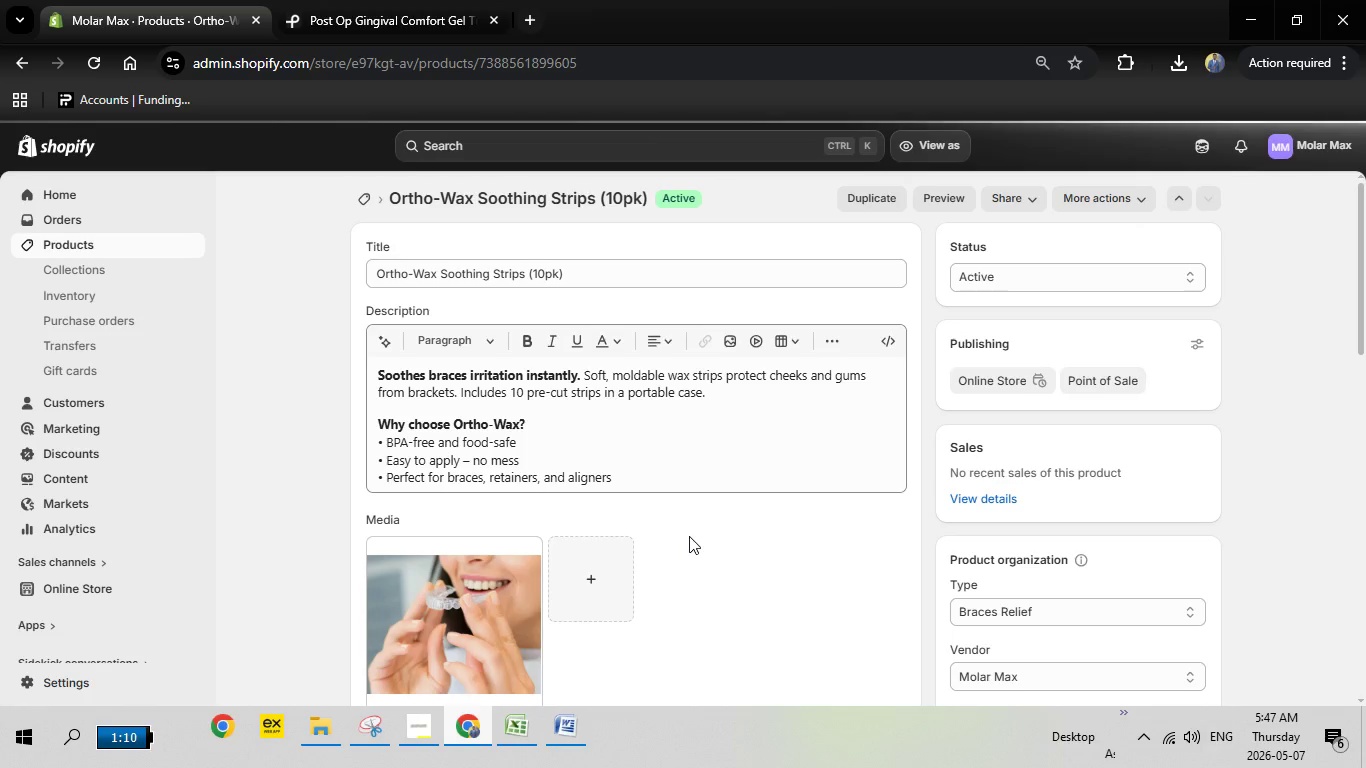 
scroll: coordinate [694, 541], scroll_direction: down, amount: 1.0
 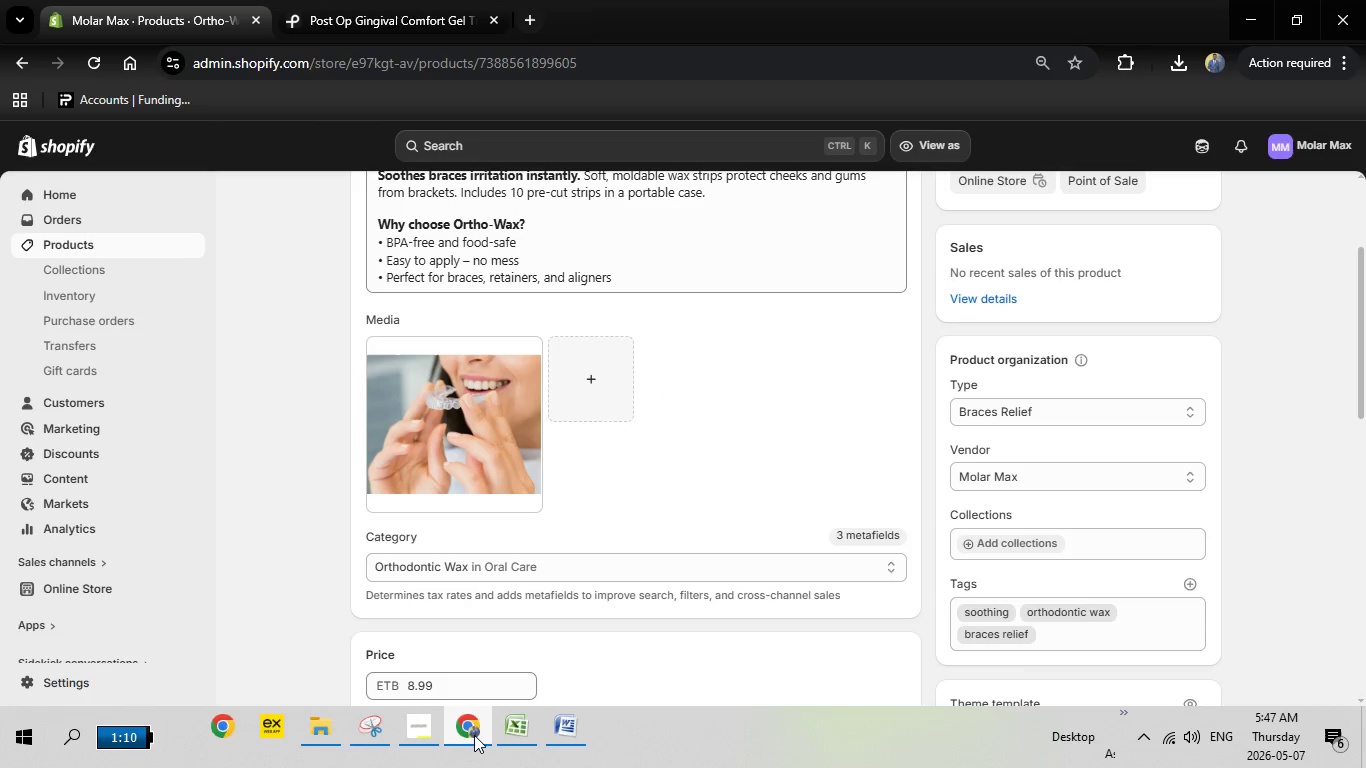 
left_click([476, 726])
 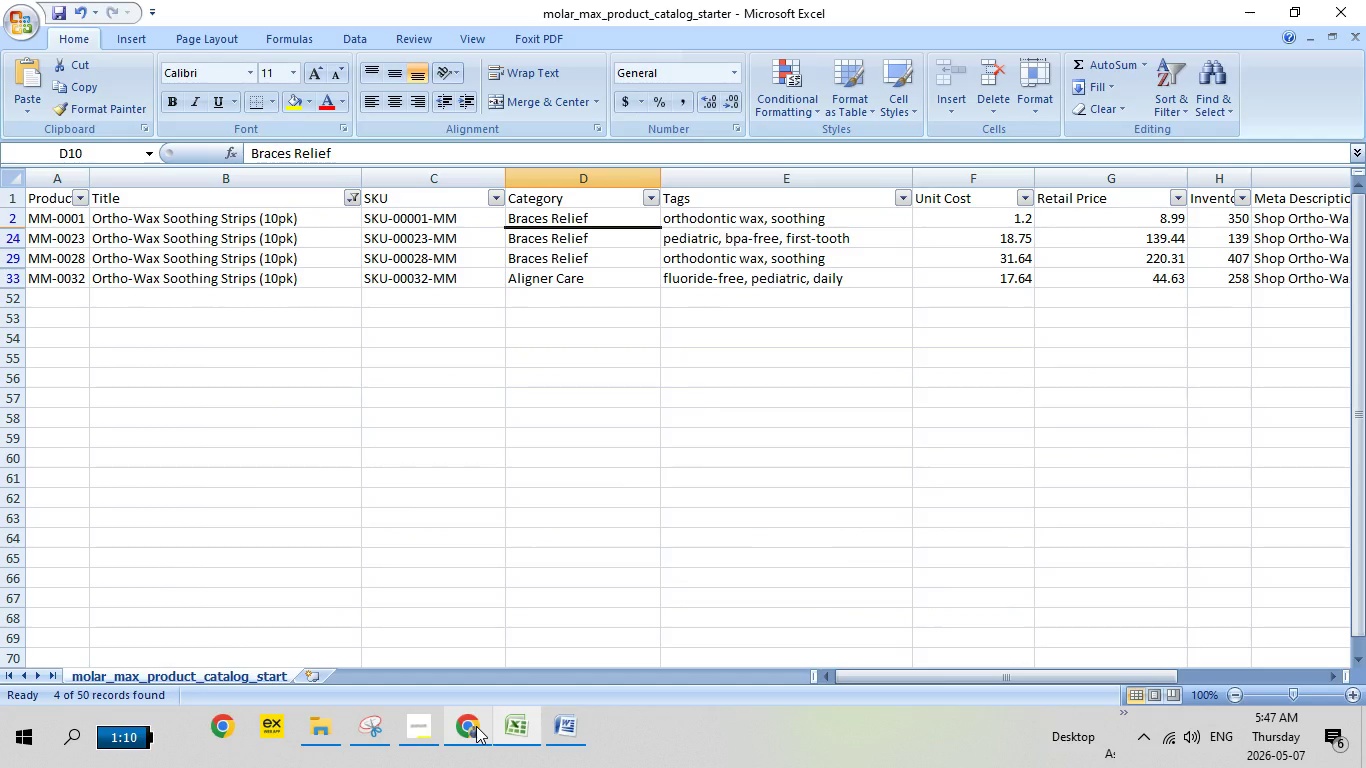 
wait(9.69)
 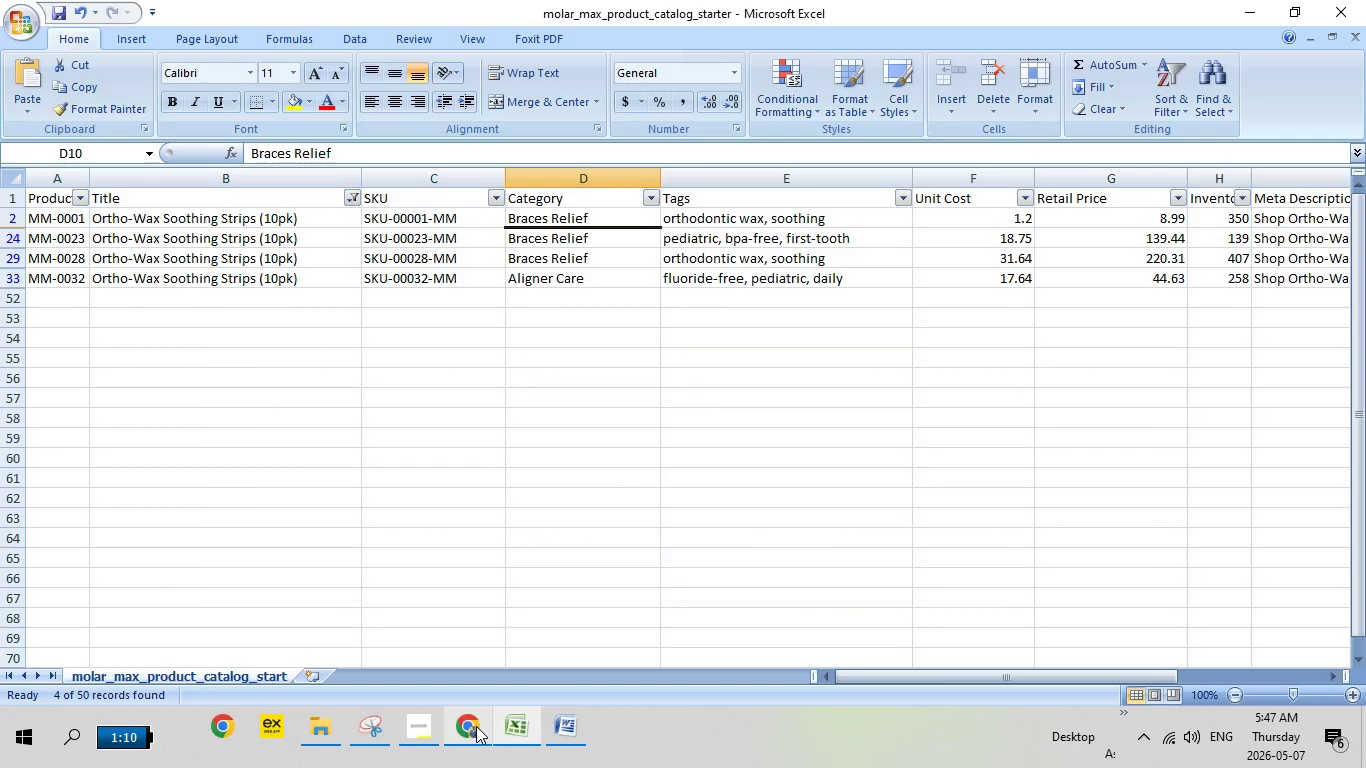 
left_click([476, 726])
 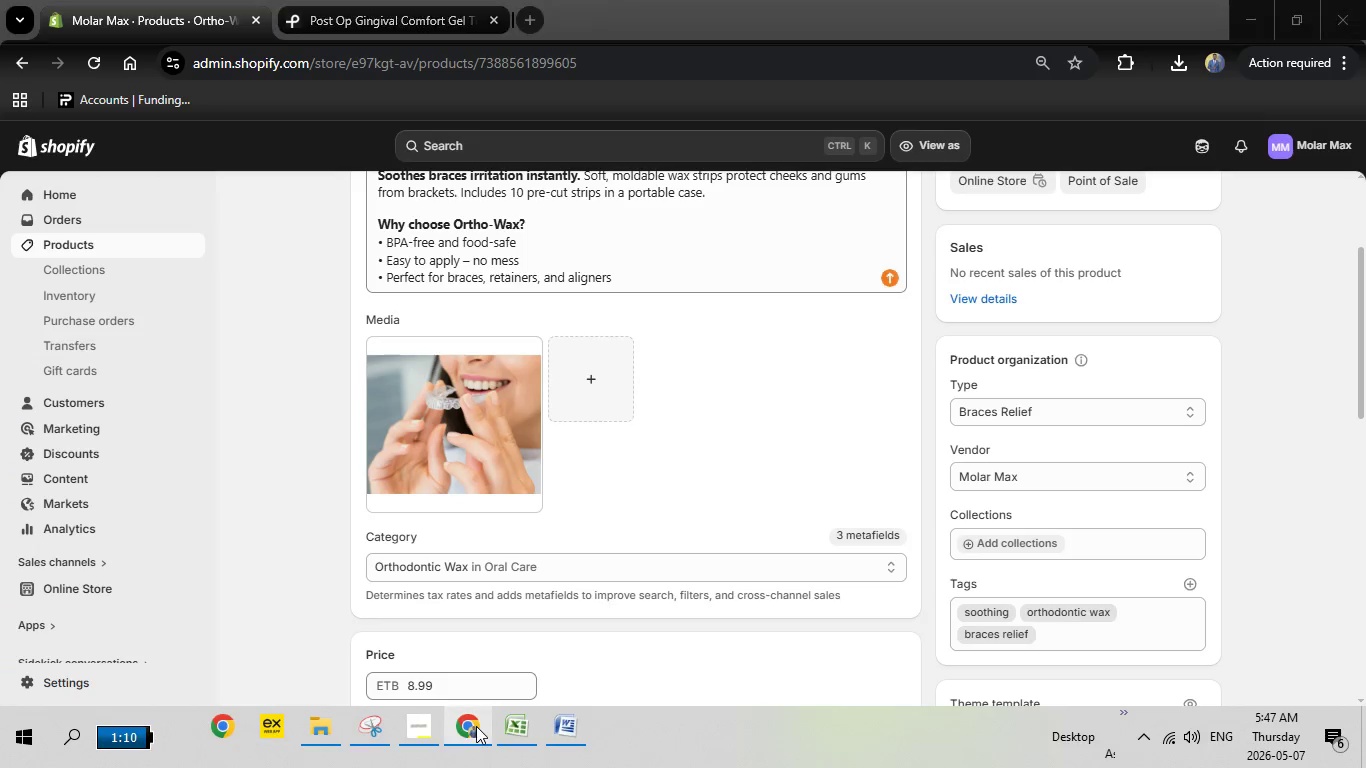 
left_click([476, 726])
 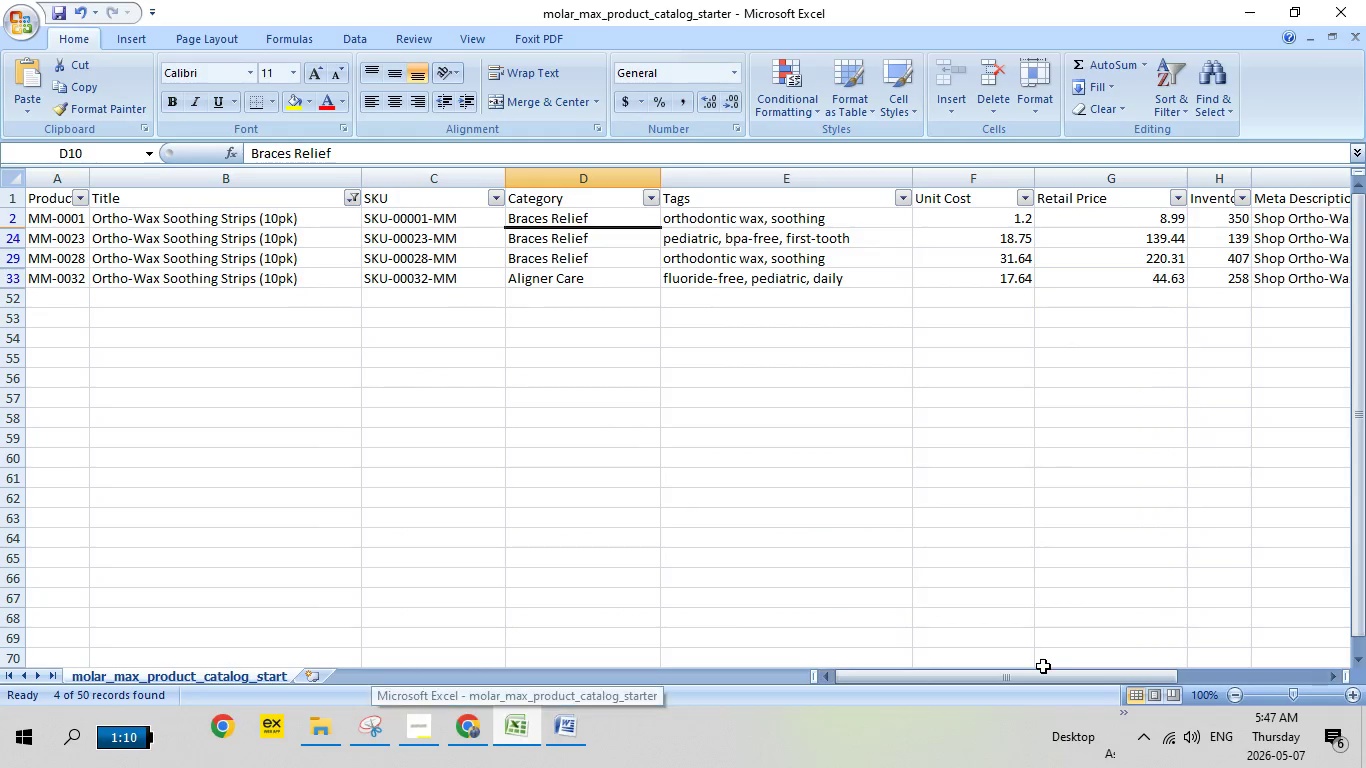 
left_click_drag(start_coordinate=[1032, 673], to_coordinate=[1070, 679])
 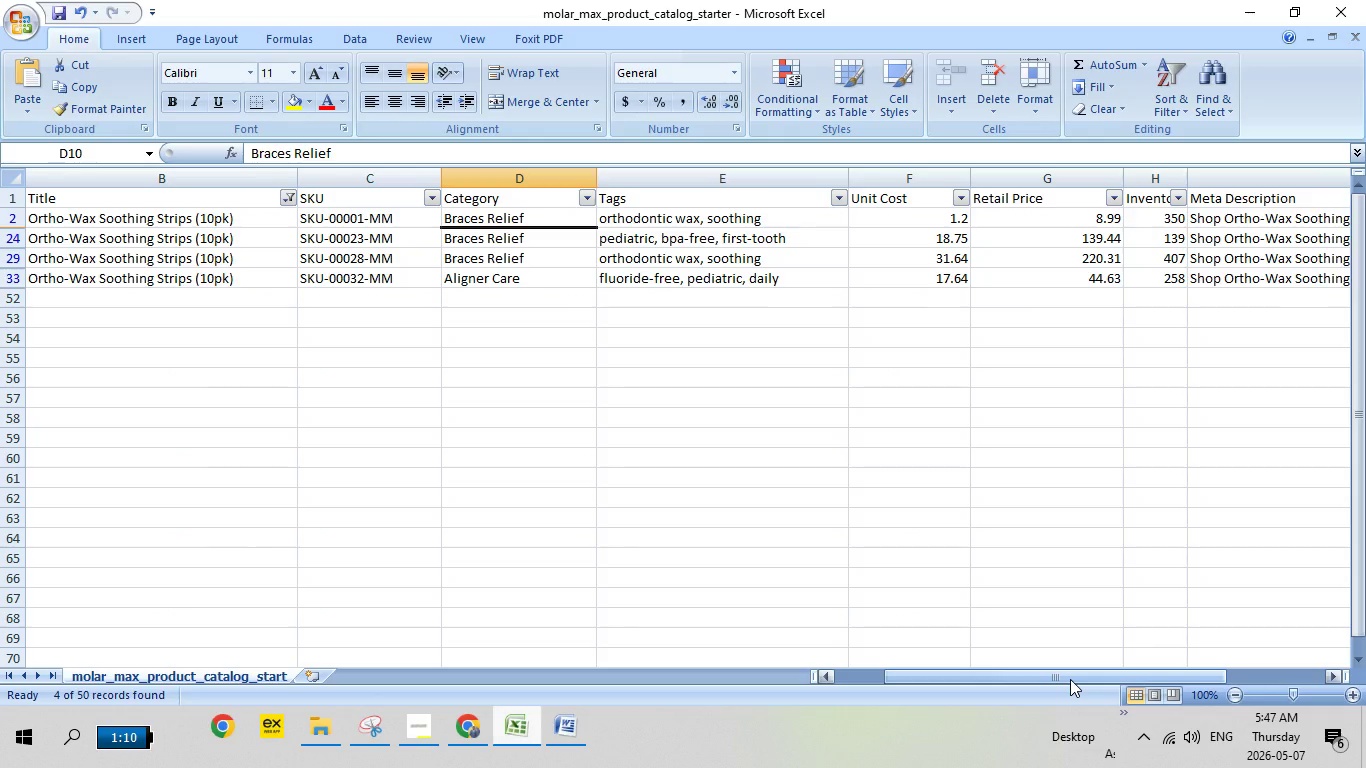 
wait(7.11)
 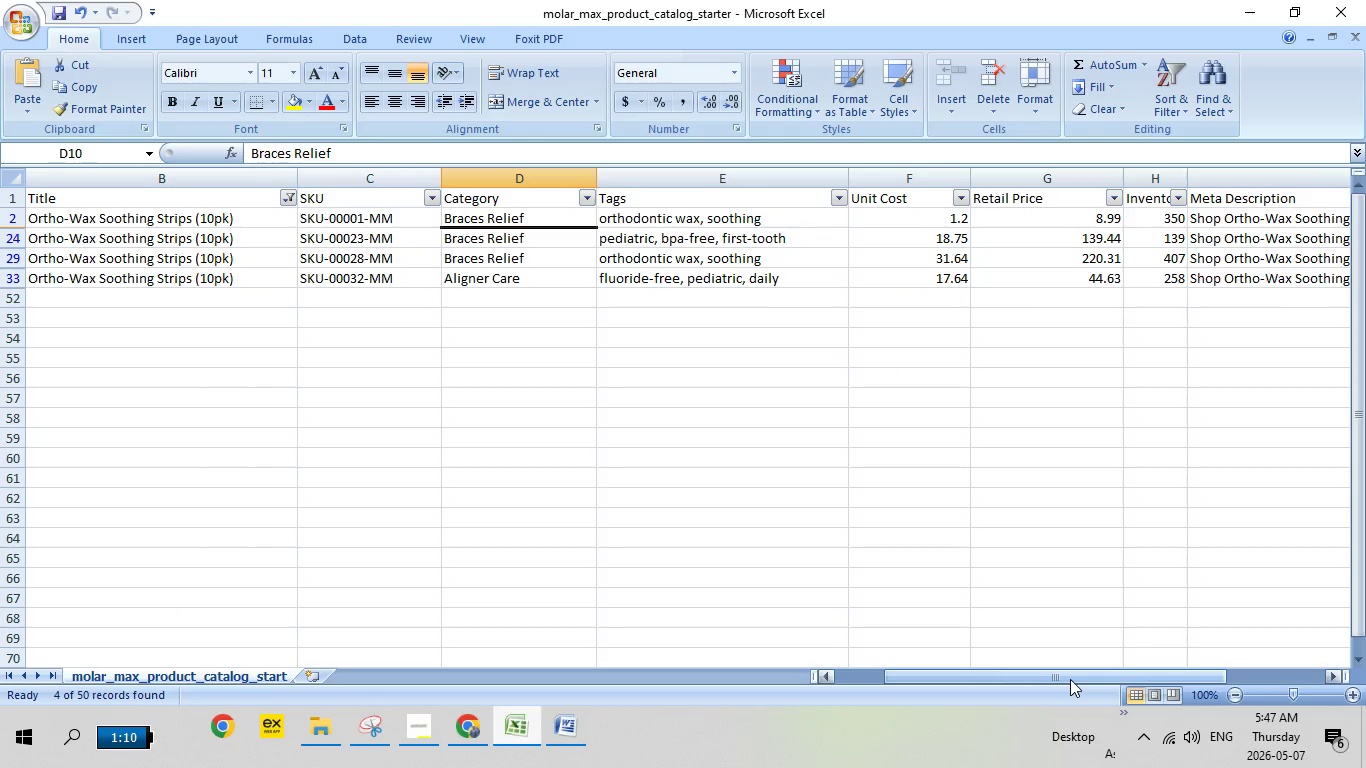 
left_click_drag(start_coordinate=[1053, 674], to_coordinate=[1017, 674])
 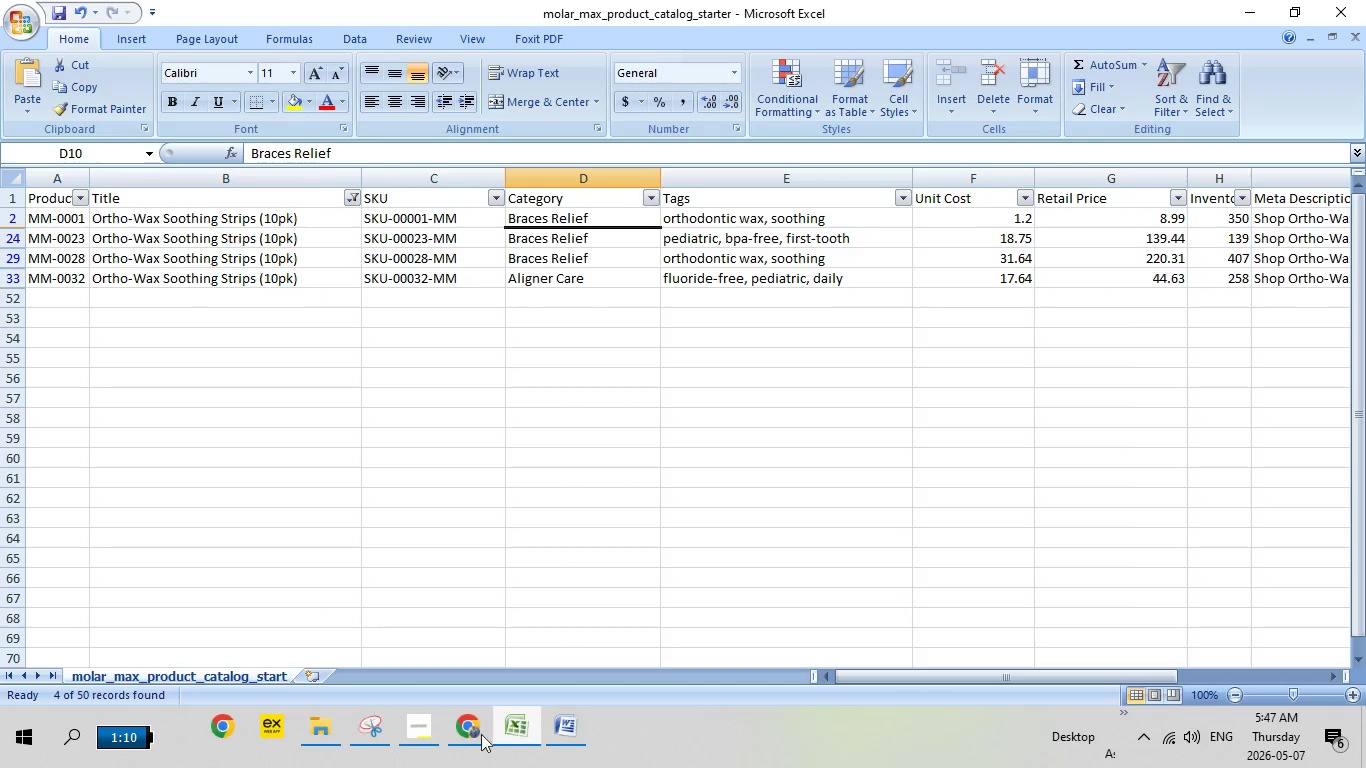 
left_click([475, 730])
 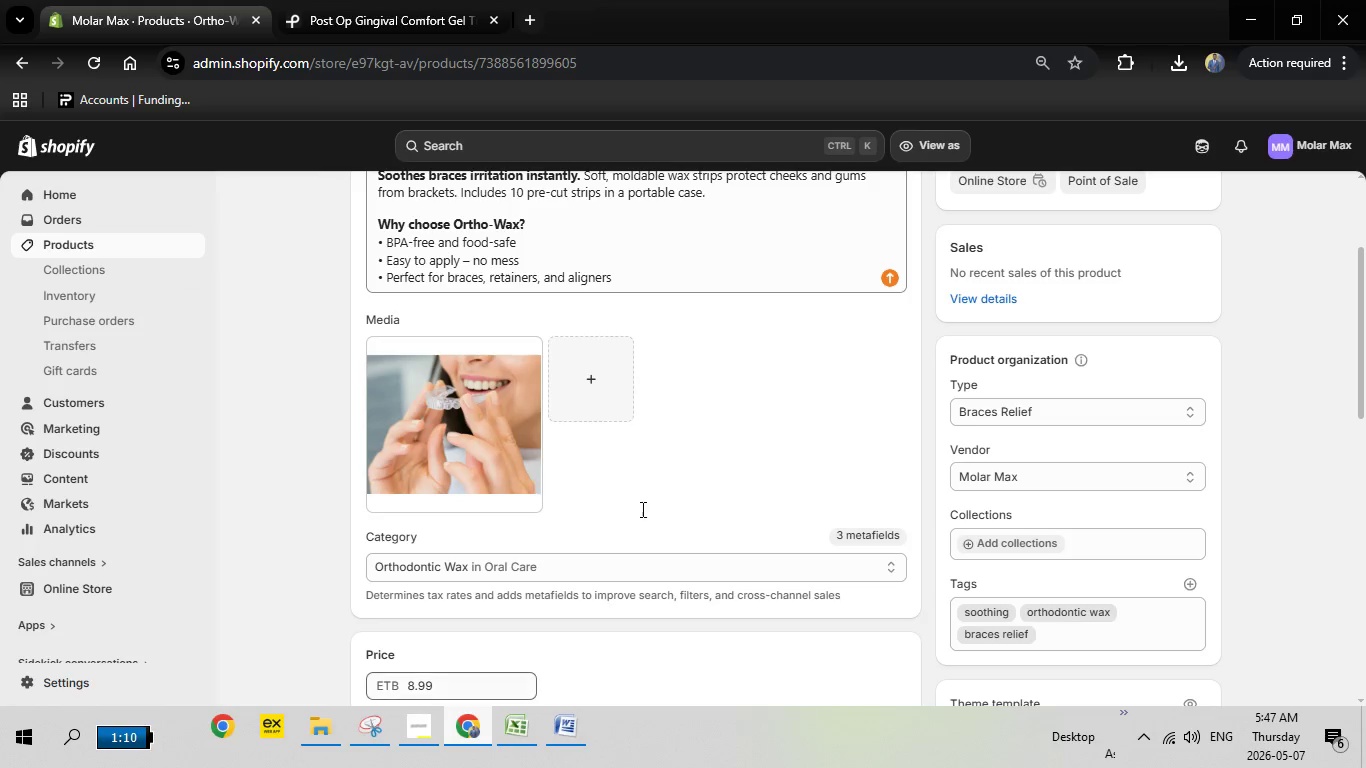 
scroll: coordinate [565, 493], scroll_direction: down, amount: 9.0
 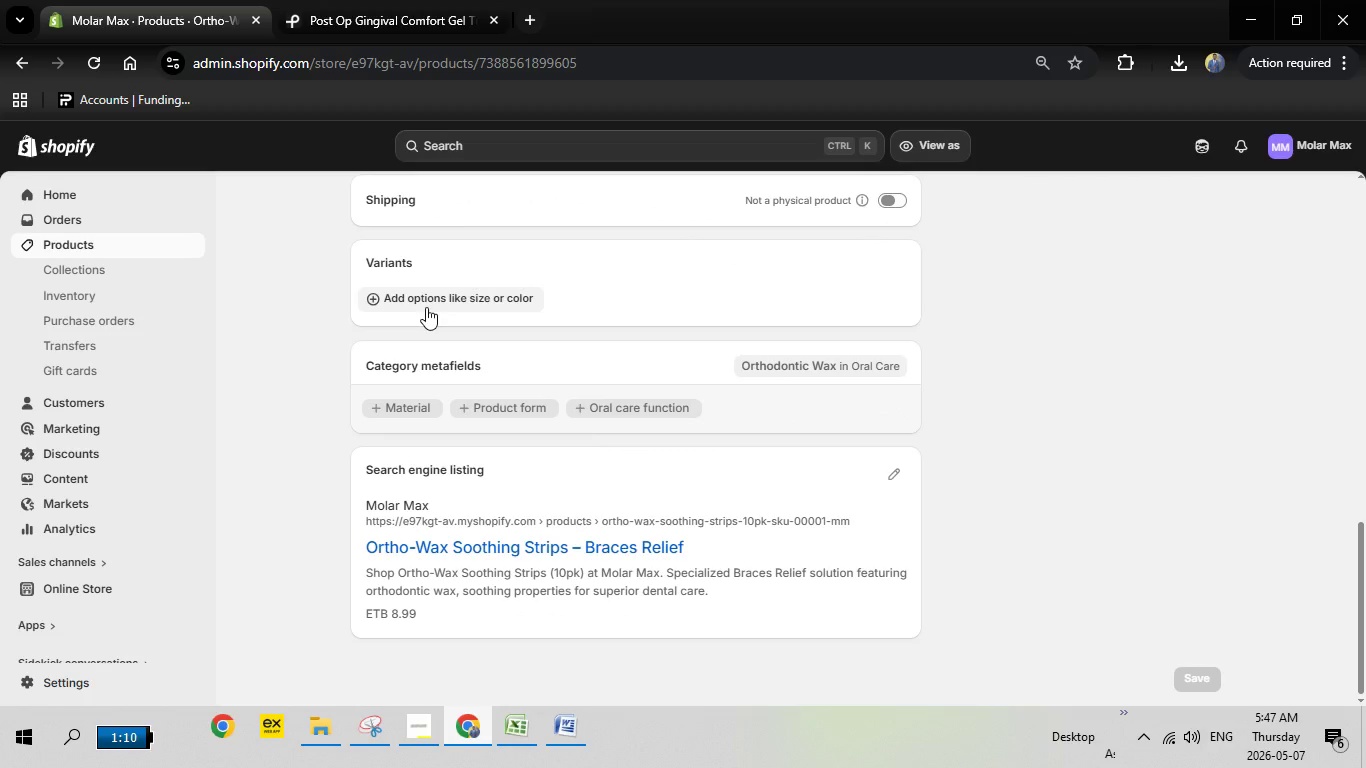 
left_click([426, 307])
 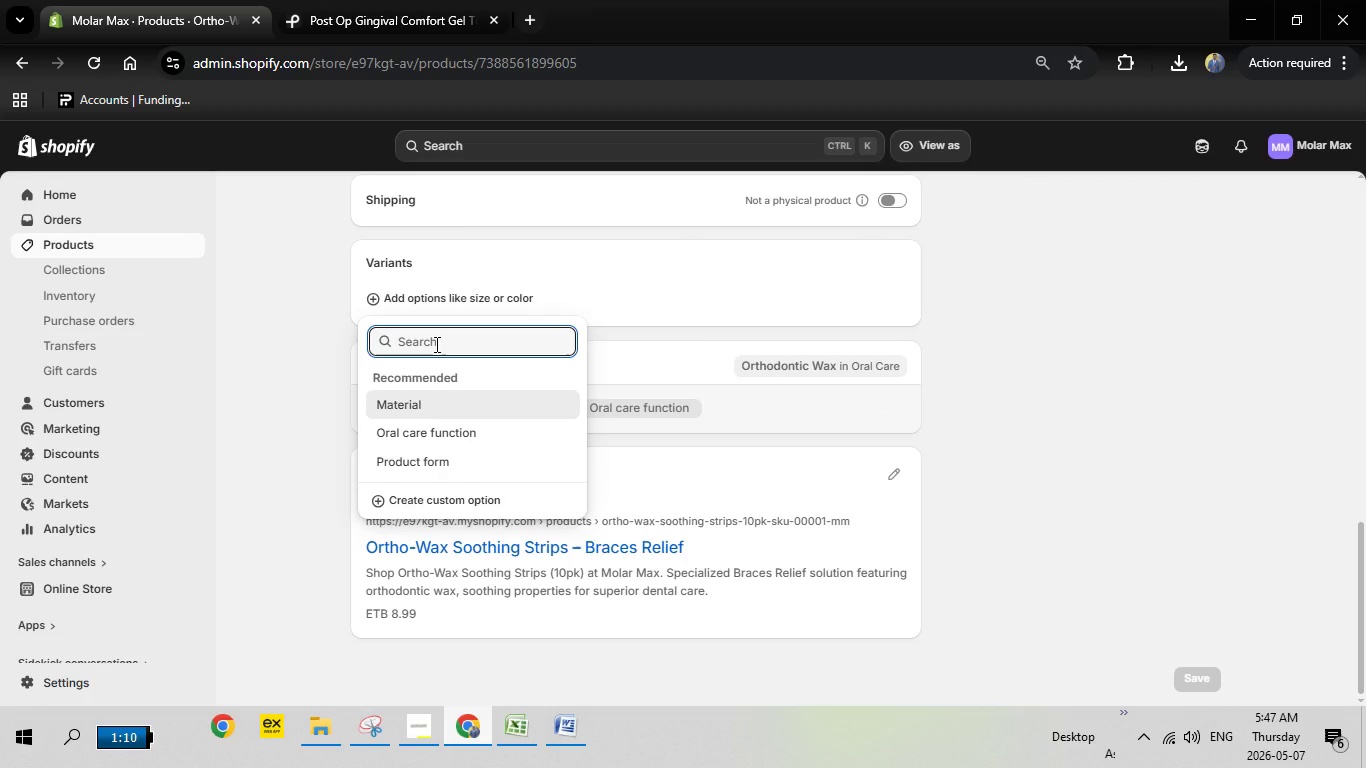 
type(Size)
 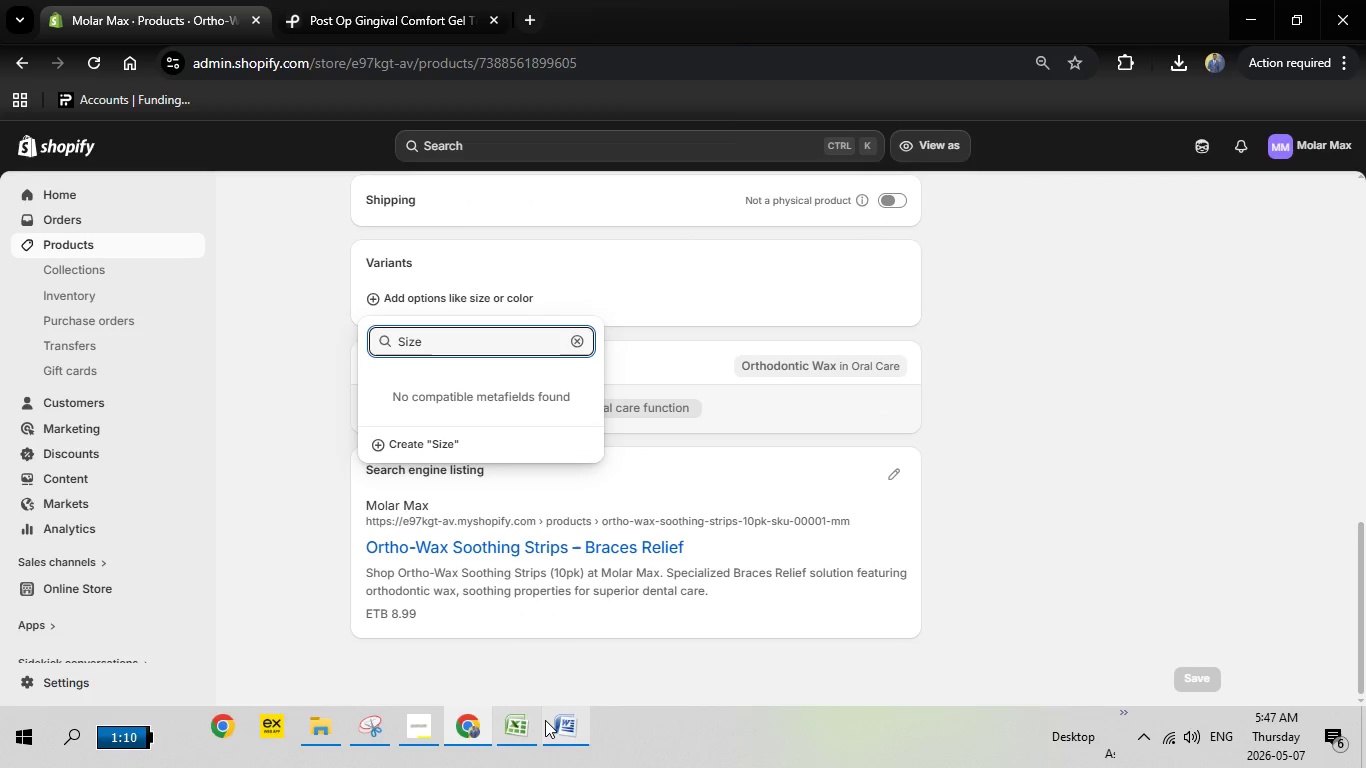 
left_click([546, 720])
 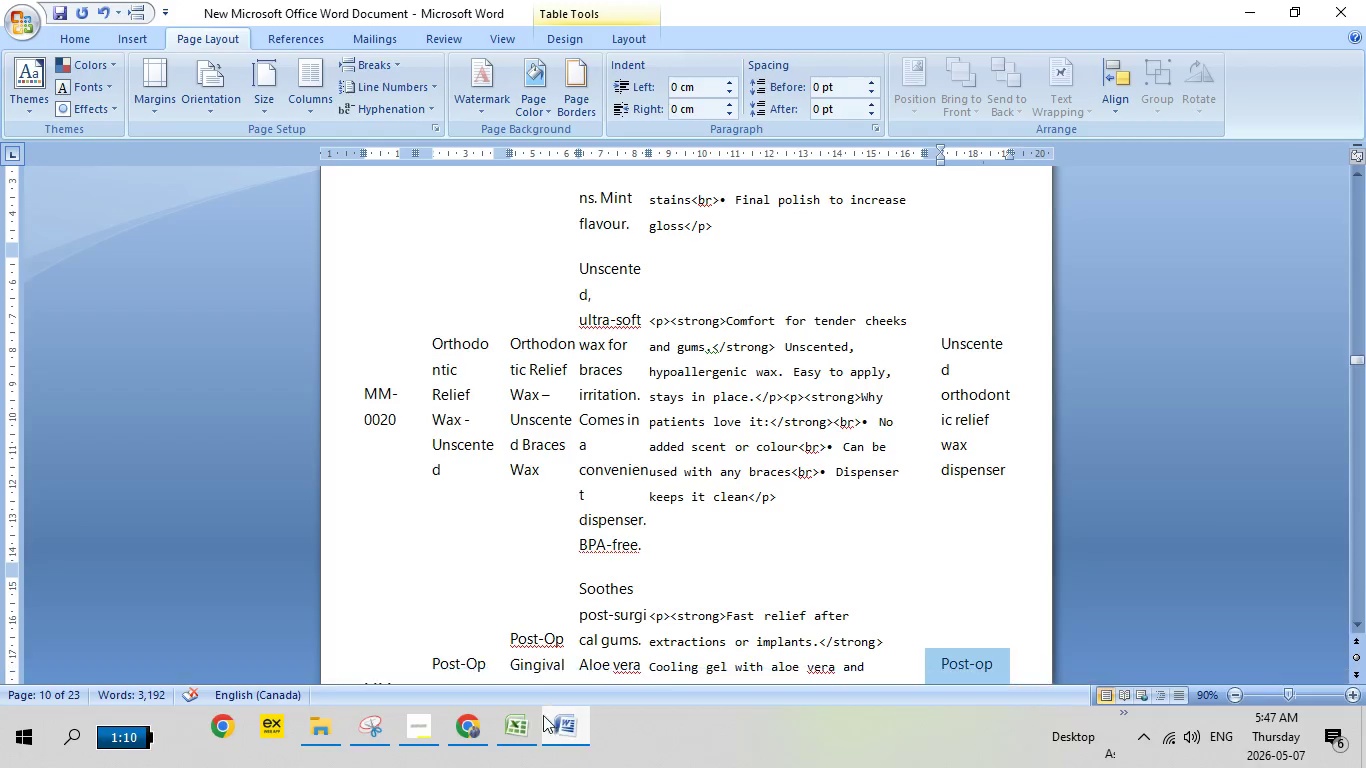 
left_click([531, 715])
 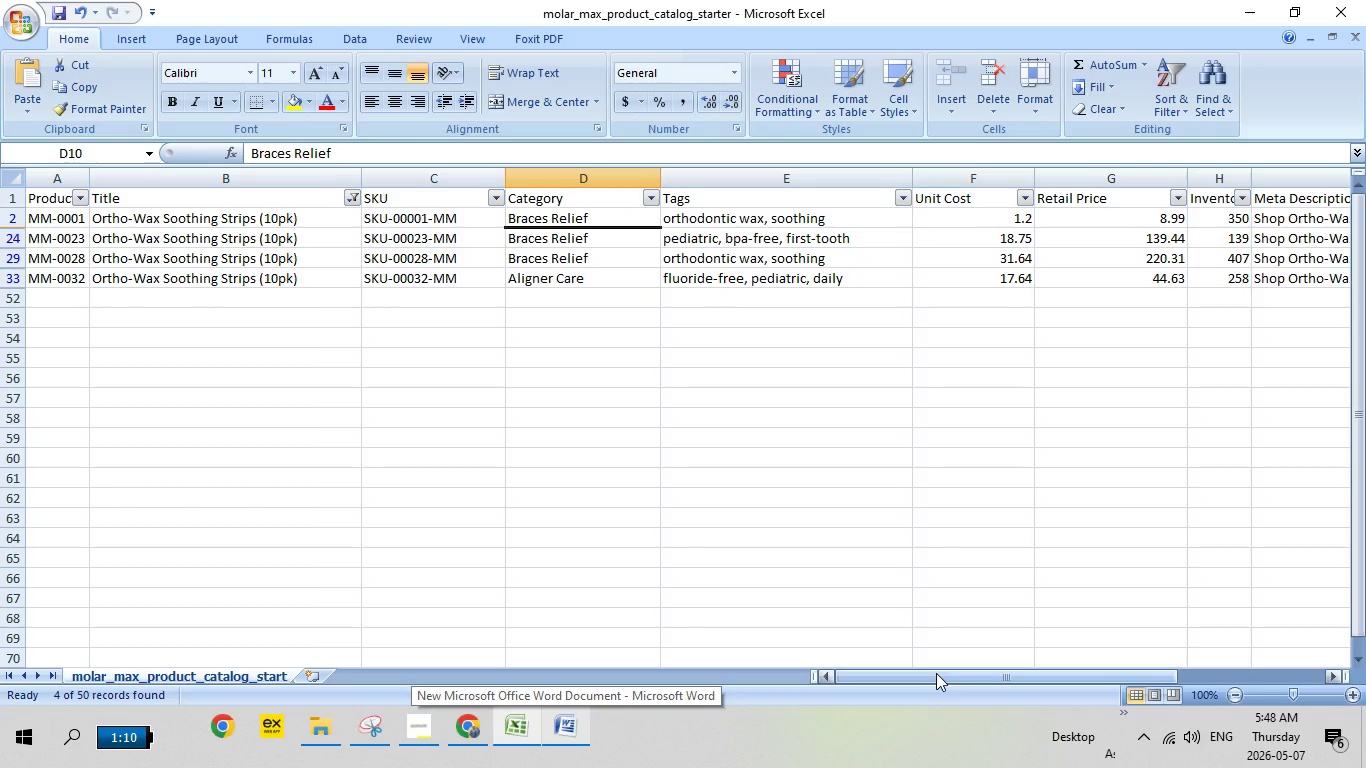 
wait(5.89)
 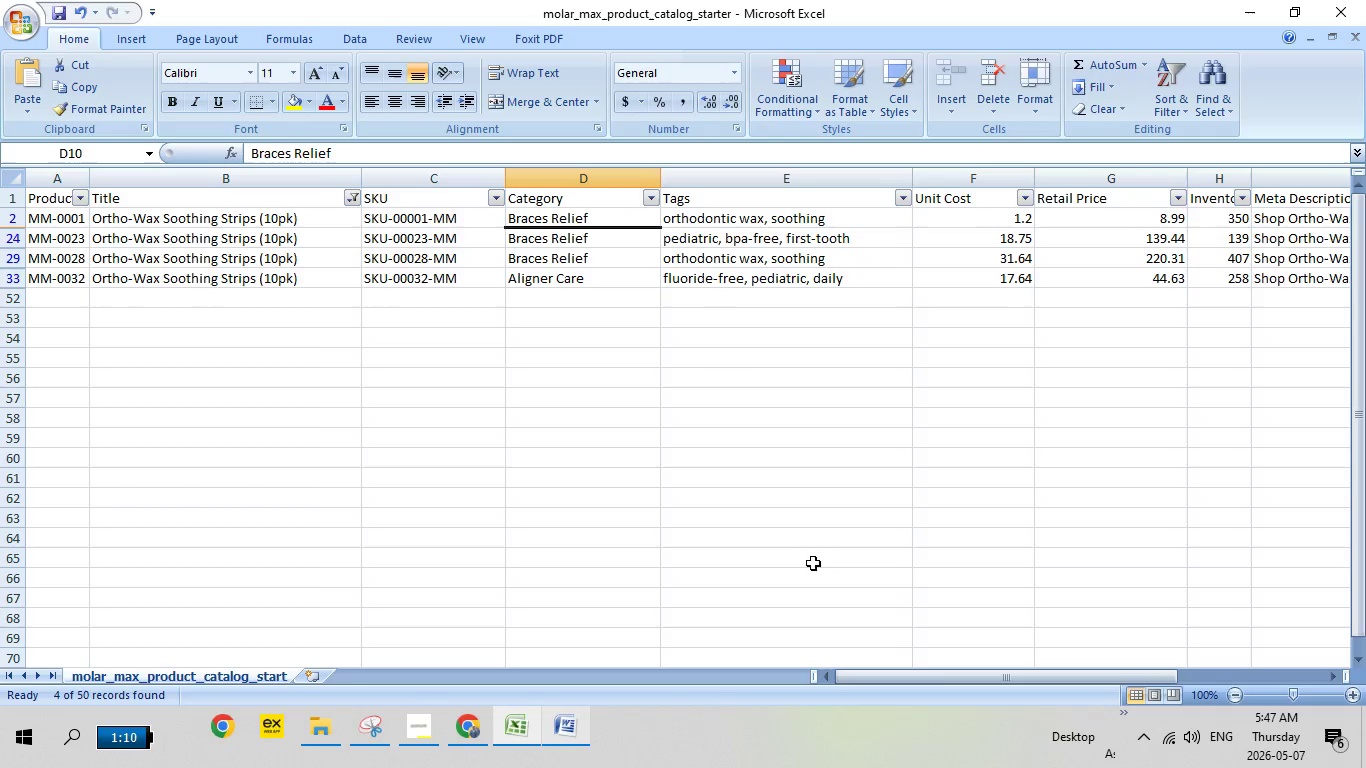 
left_click_drag(start_coordinate=[936, 673], to_coordinate=[1229, 667])
 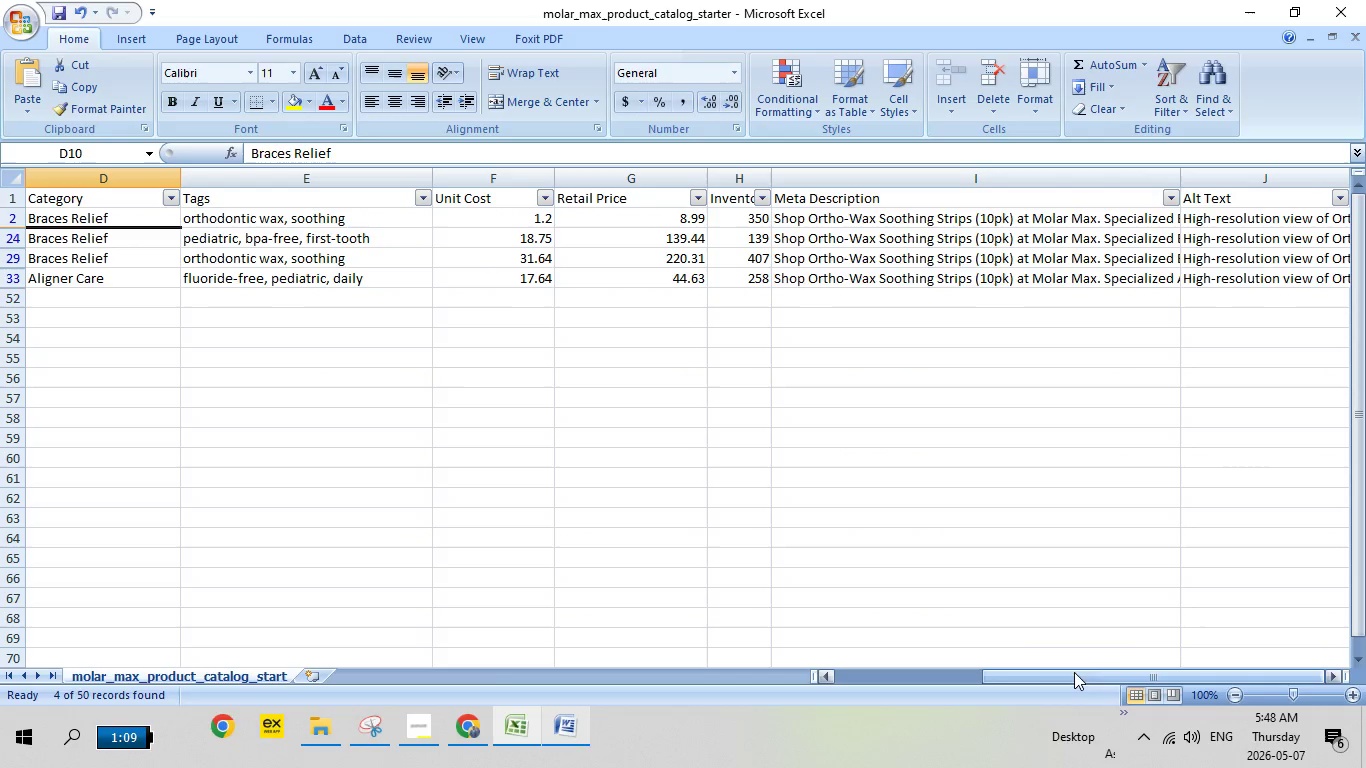 
left_click_drag(start_coordinate=[1074, 672], to_coordinate=[720, 648])
 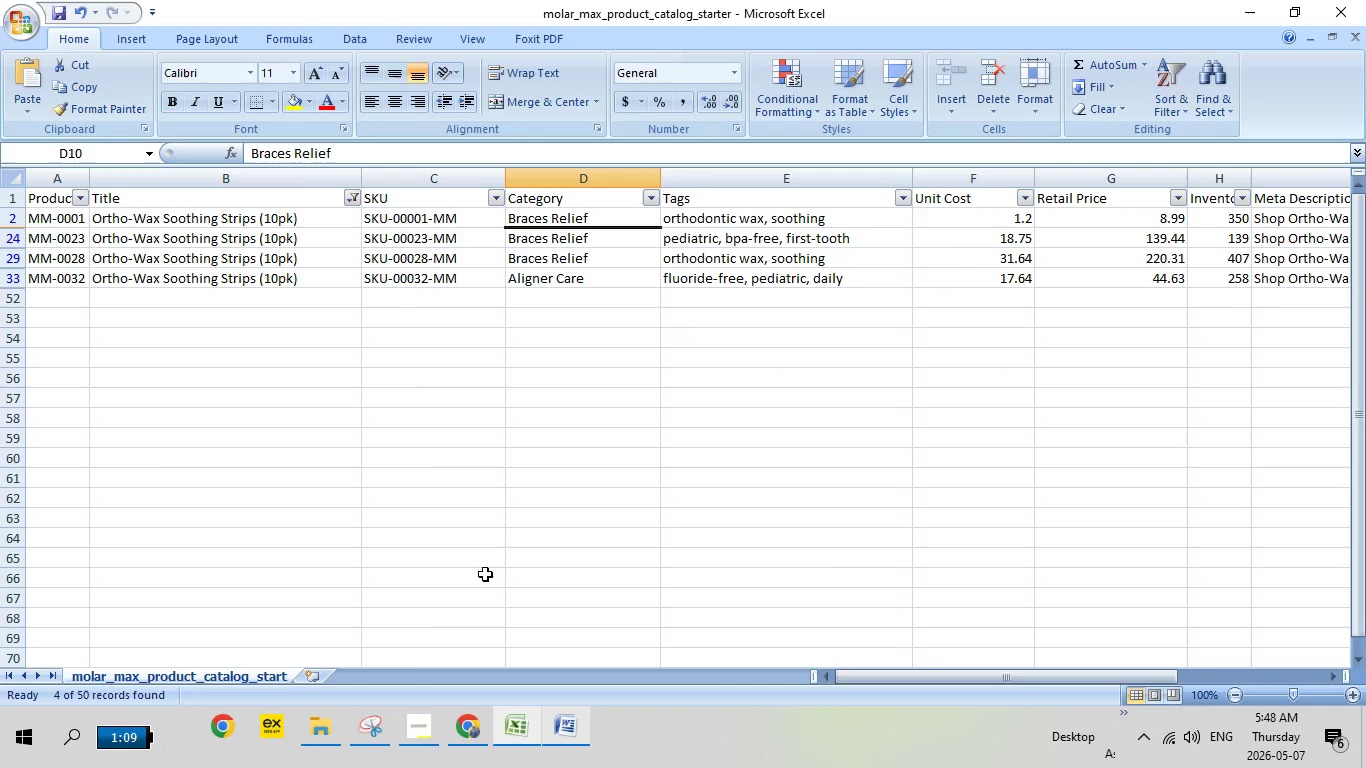 
left_click([463, 729])
 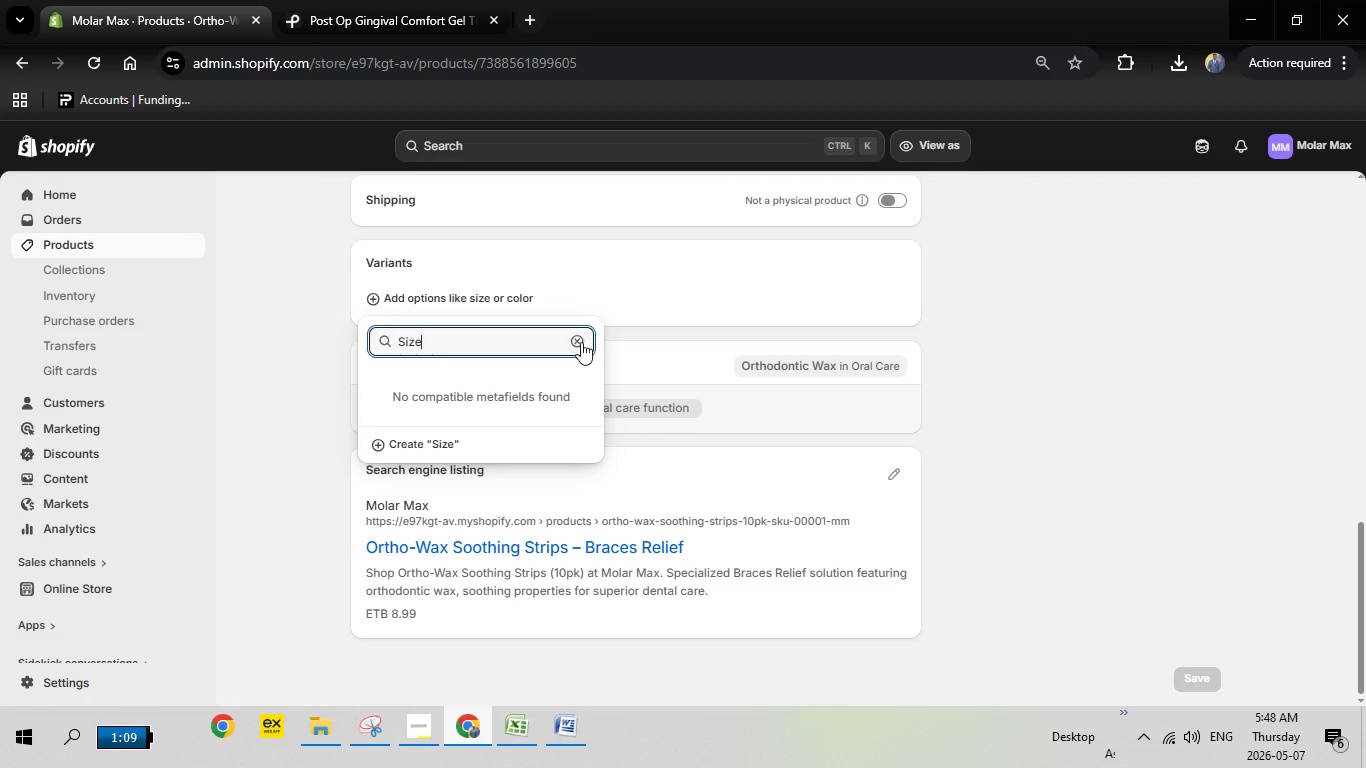 
left_click([581, 342])
 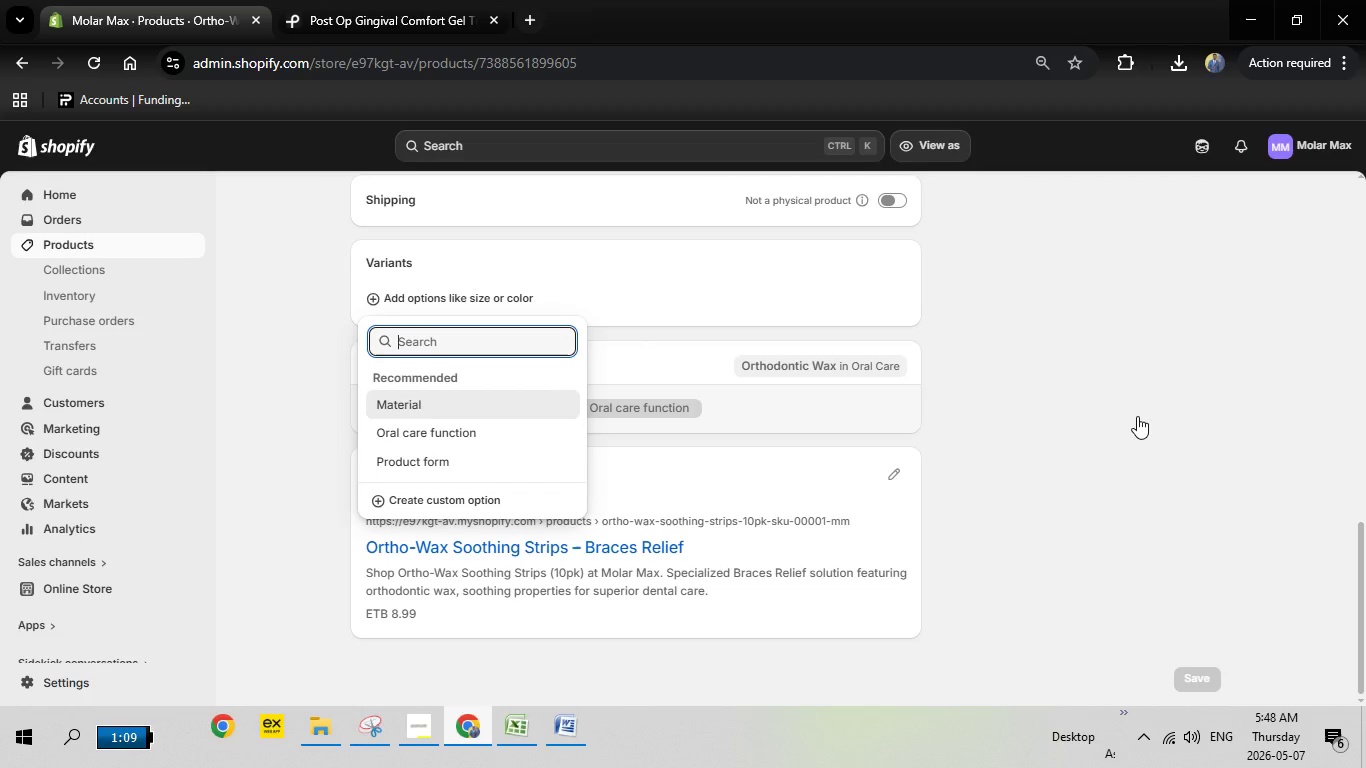 
left_click([1137, 416])
 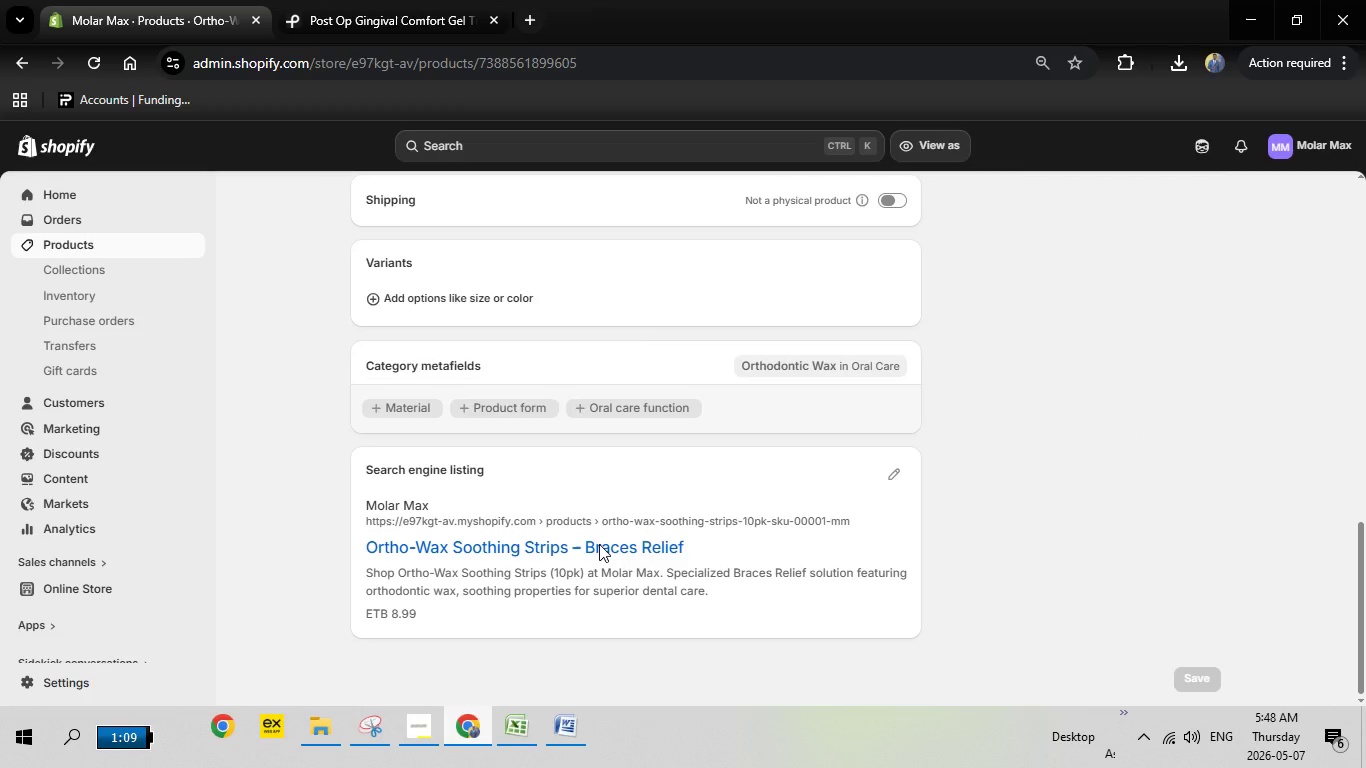 
scroll: coordinate [578, 547], scroll_direction: up, amount: 17.0
 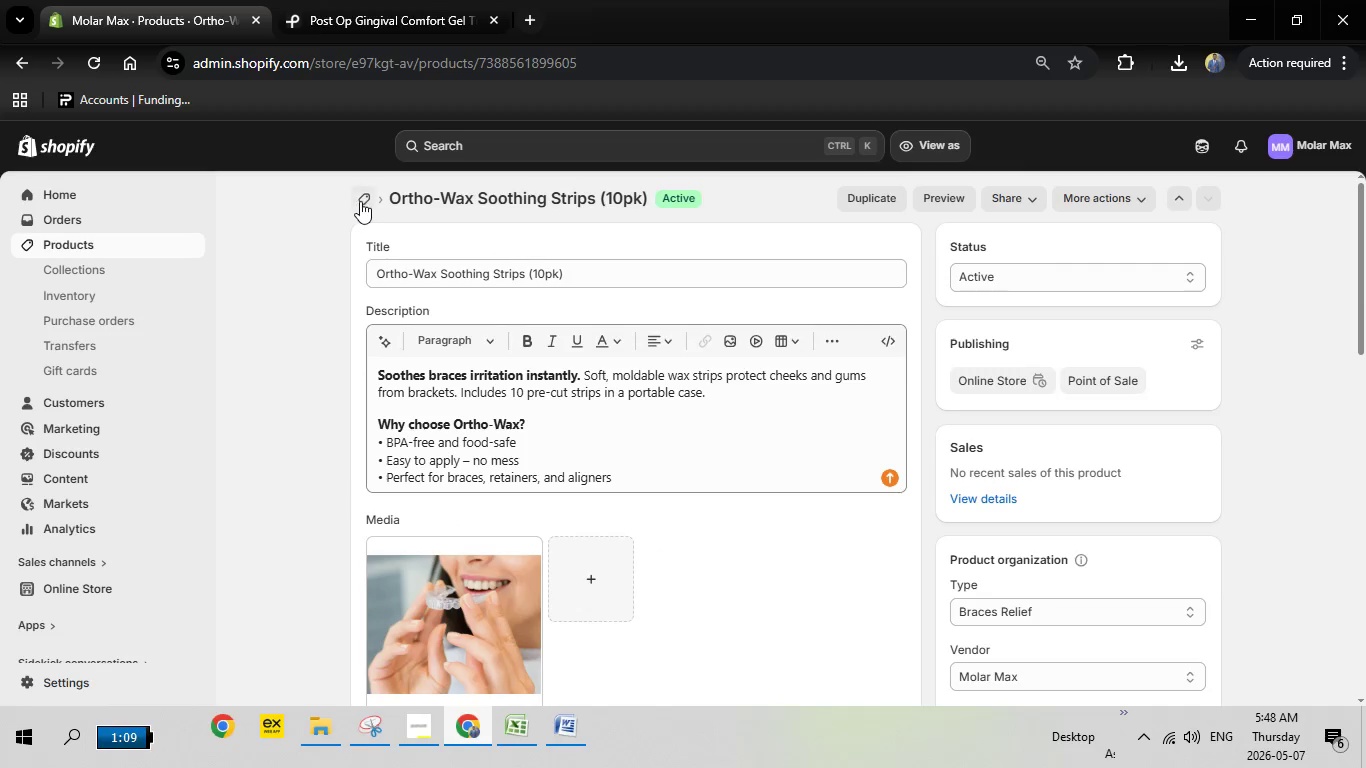 
left_click([360, 201])
 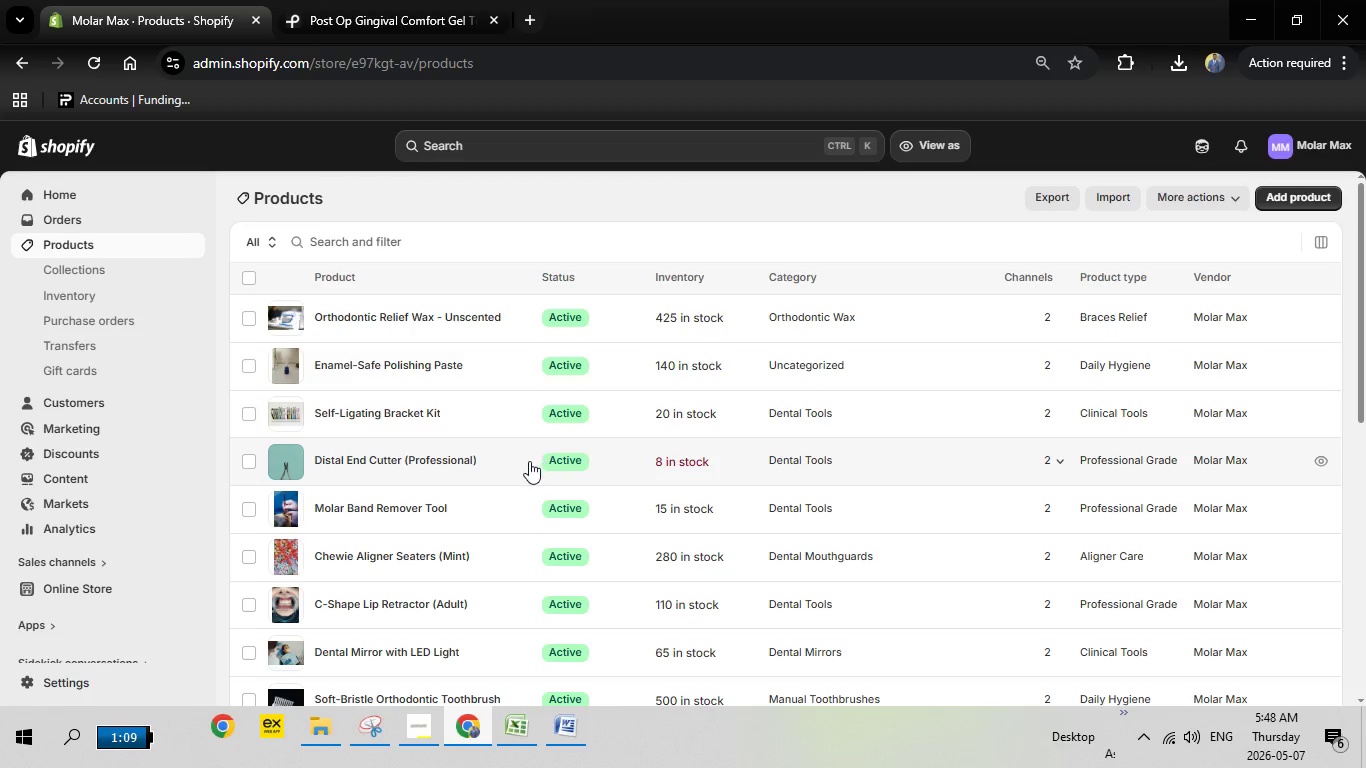 
wait(17.58)
 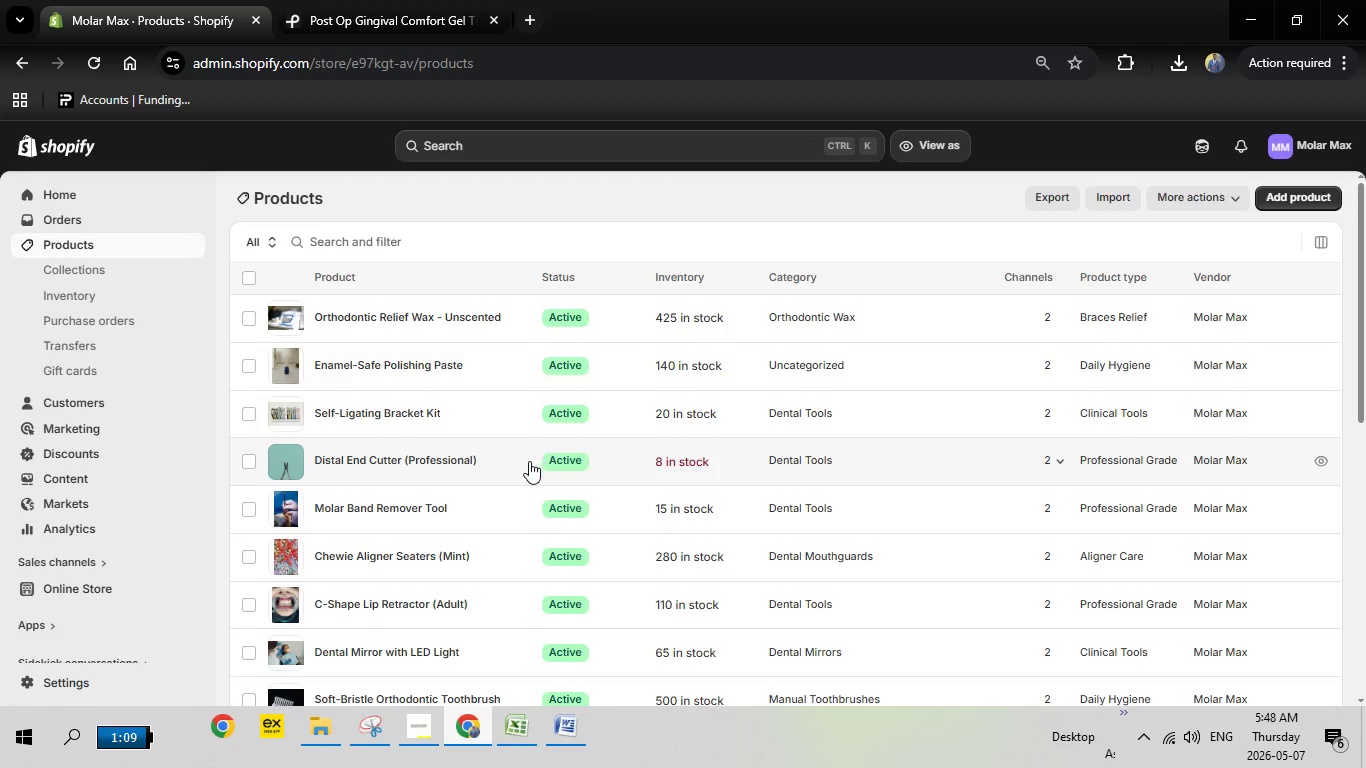 
left_click([79, 269])
 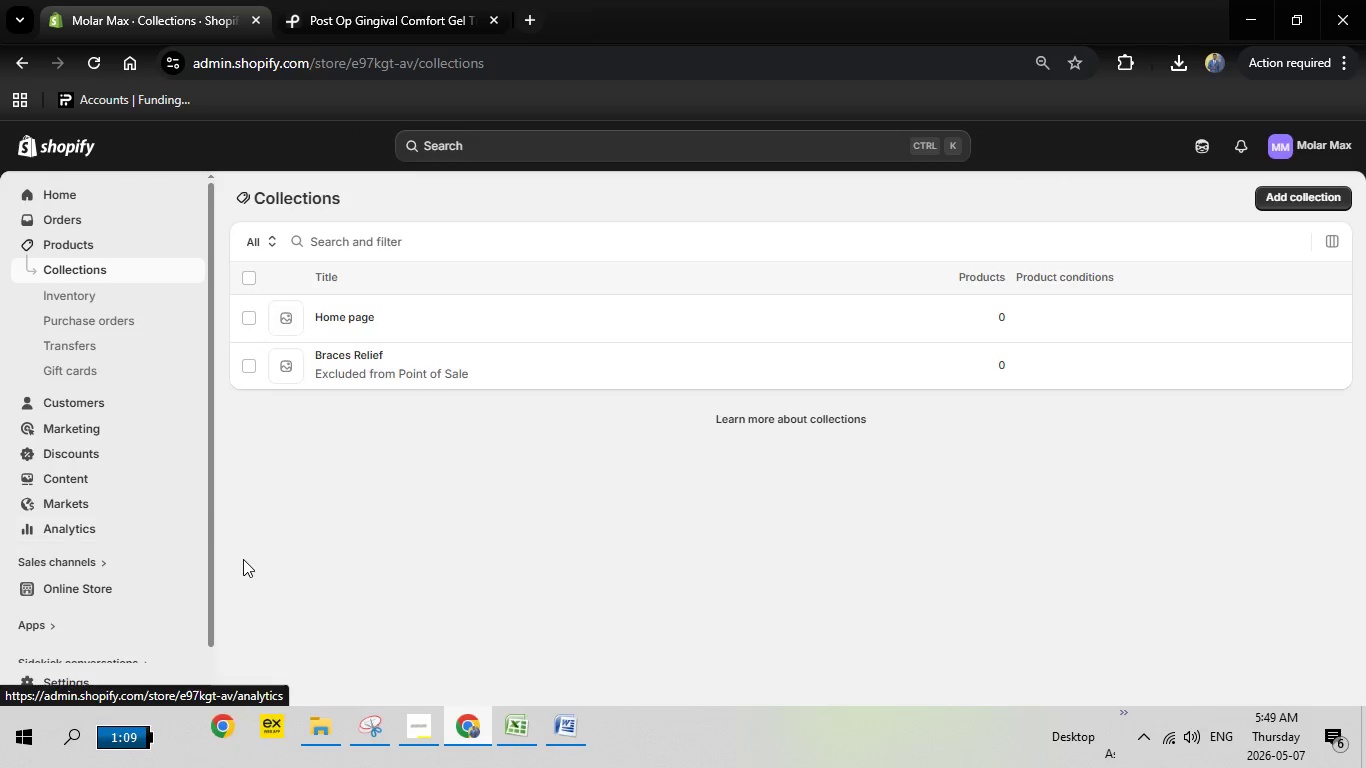 
wait(16.86)
 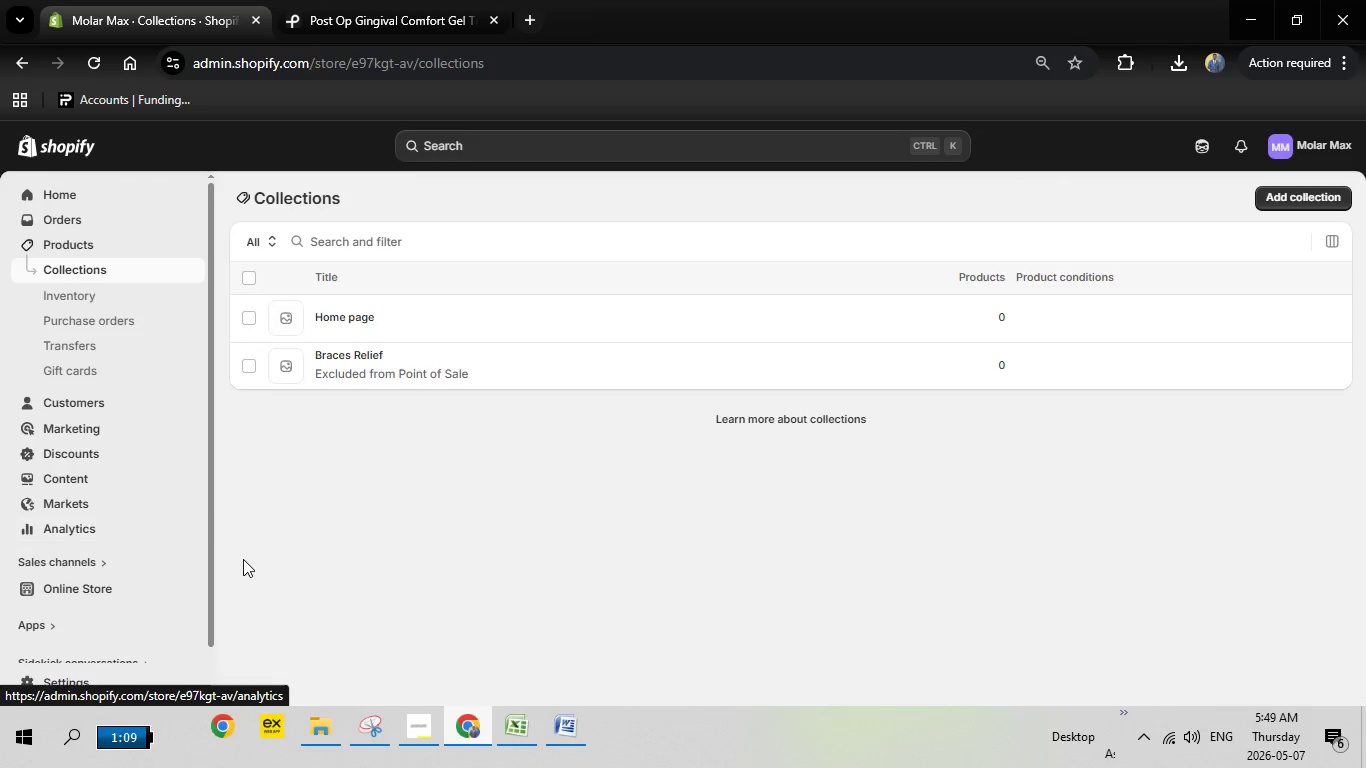 
left_click([258, 365])
 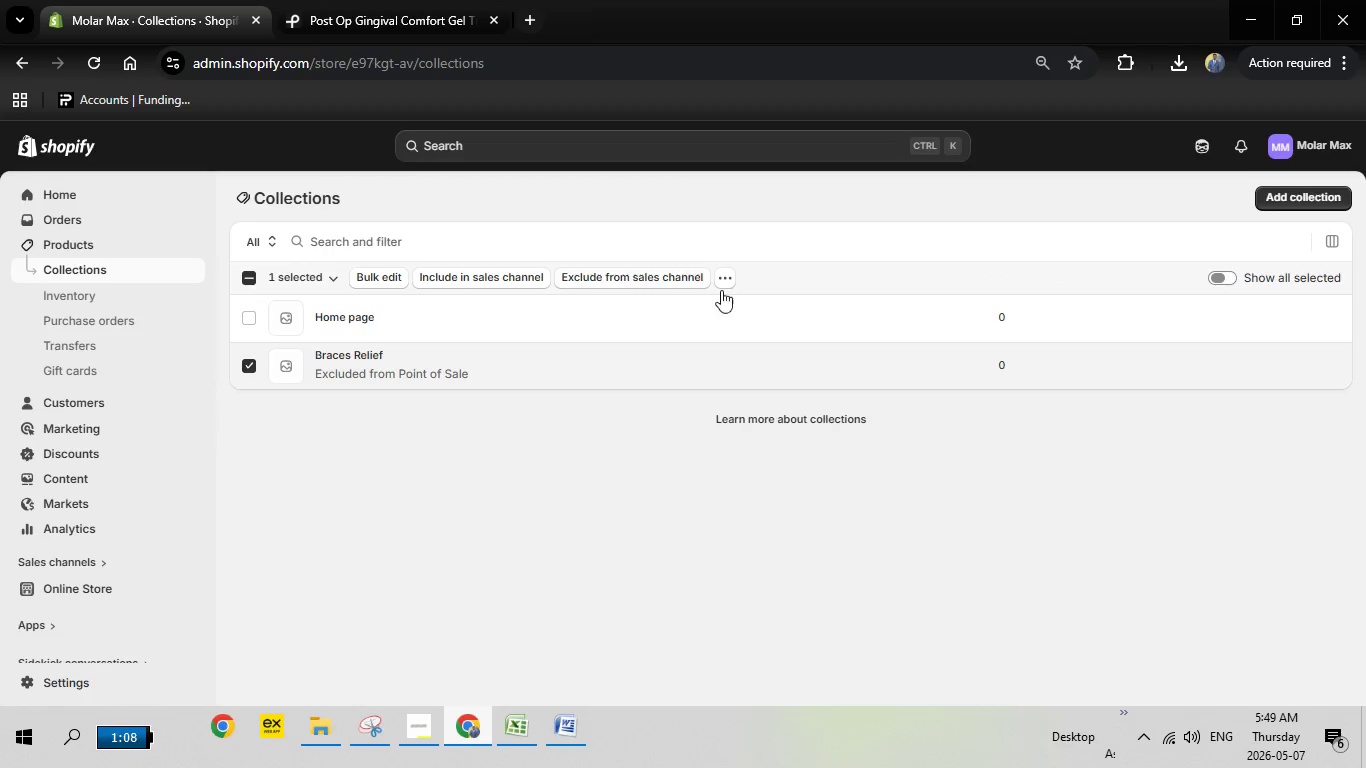 
left_click([726, 281])
 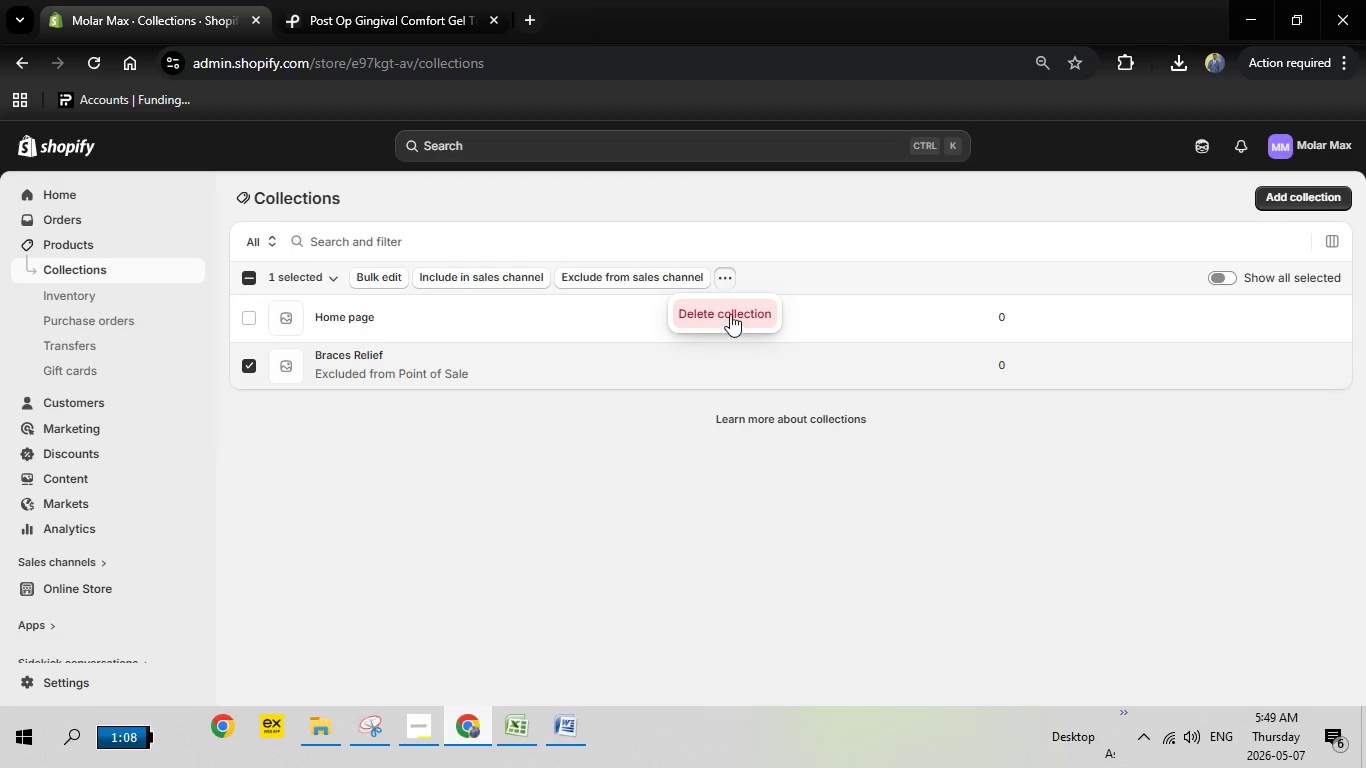 
left_click([730, 314])
 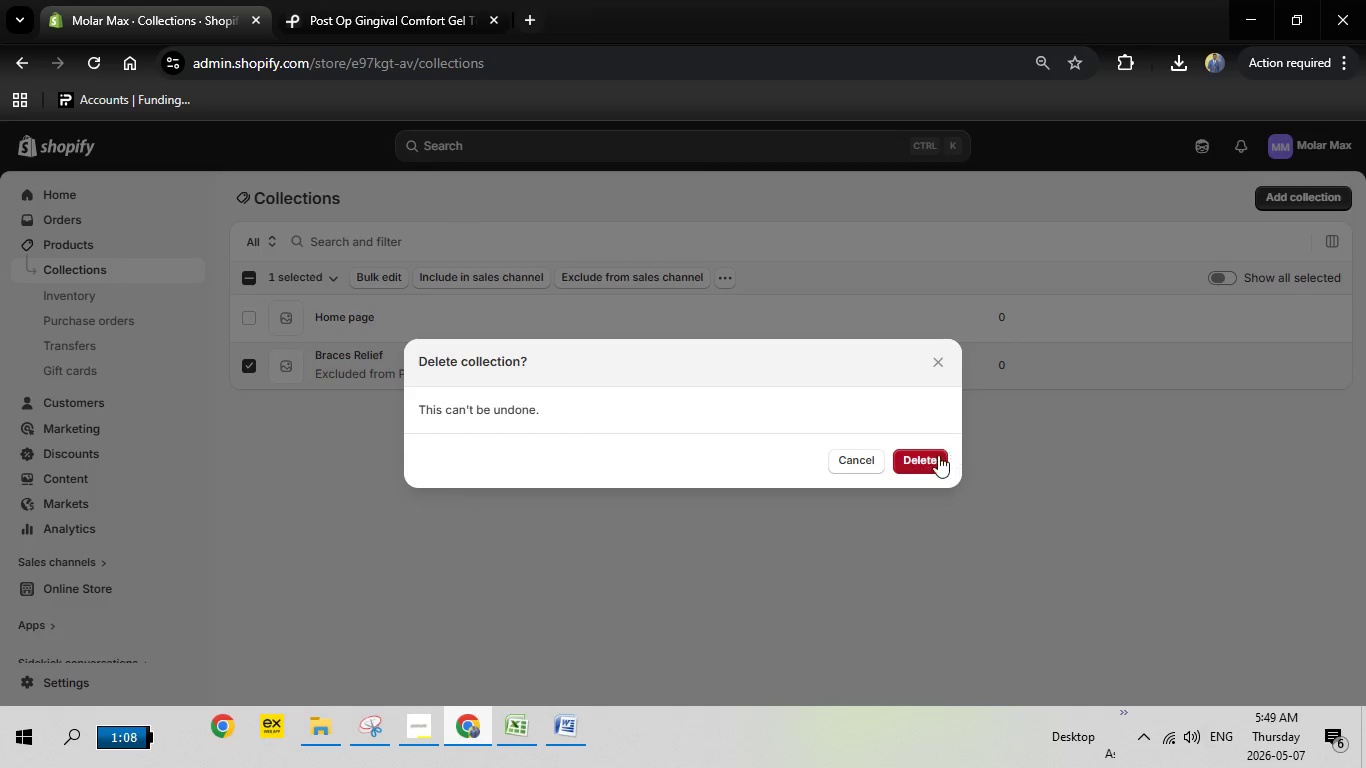 
left_click([929, 463])
 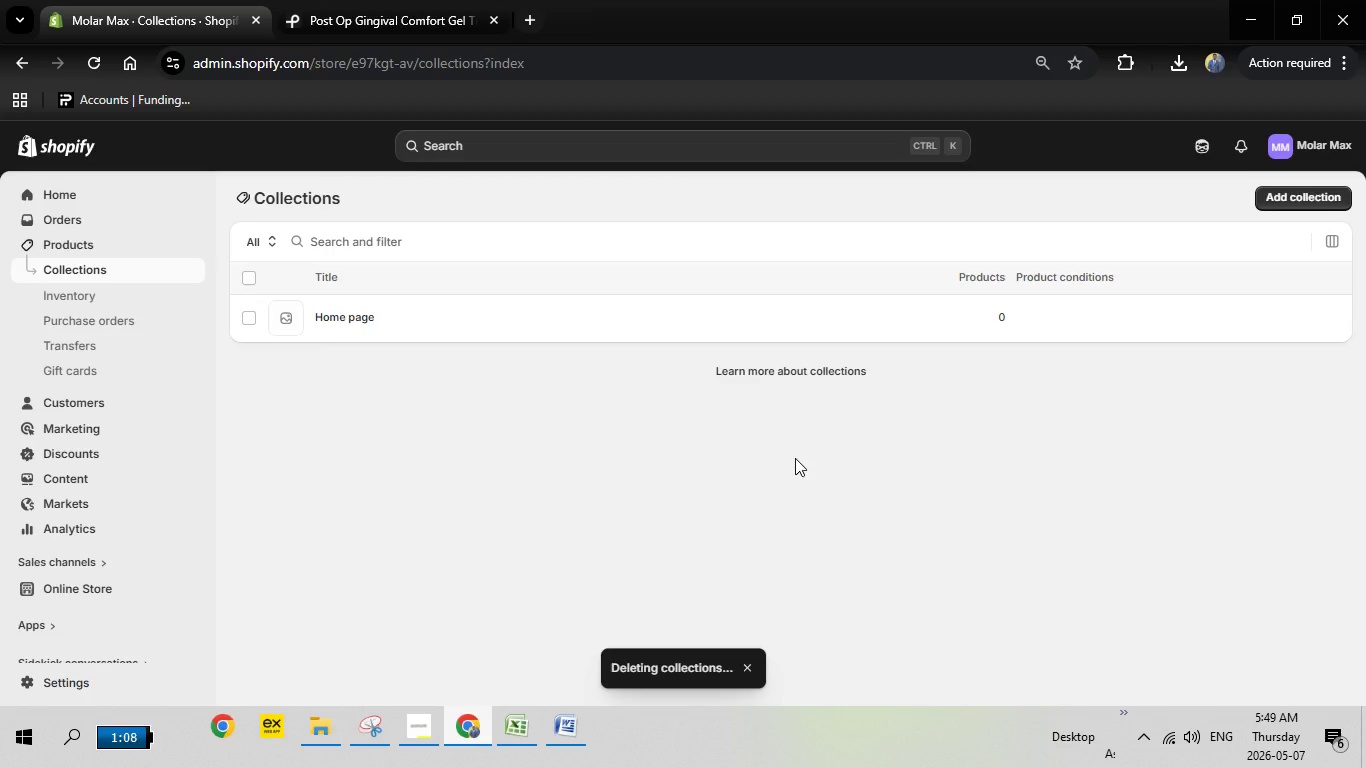 
wait(10.5)
 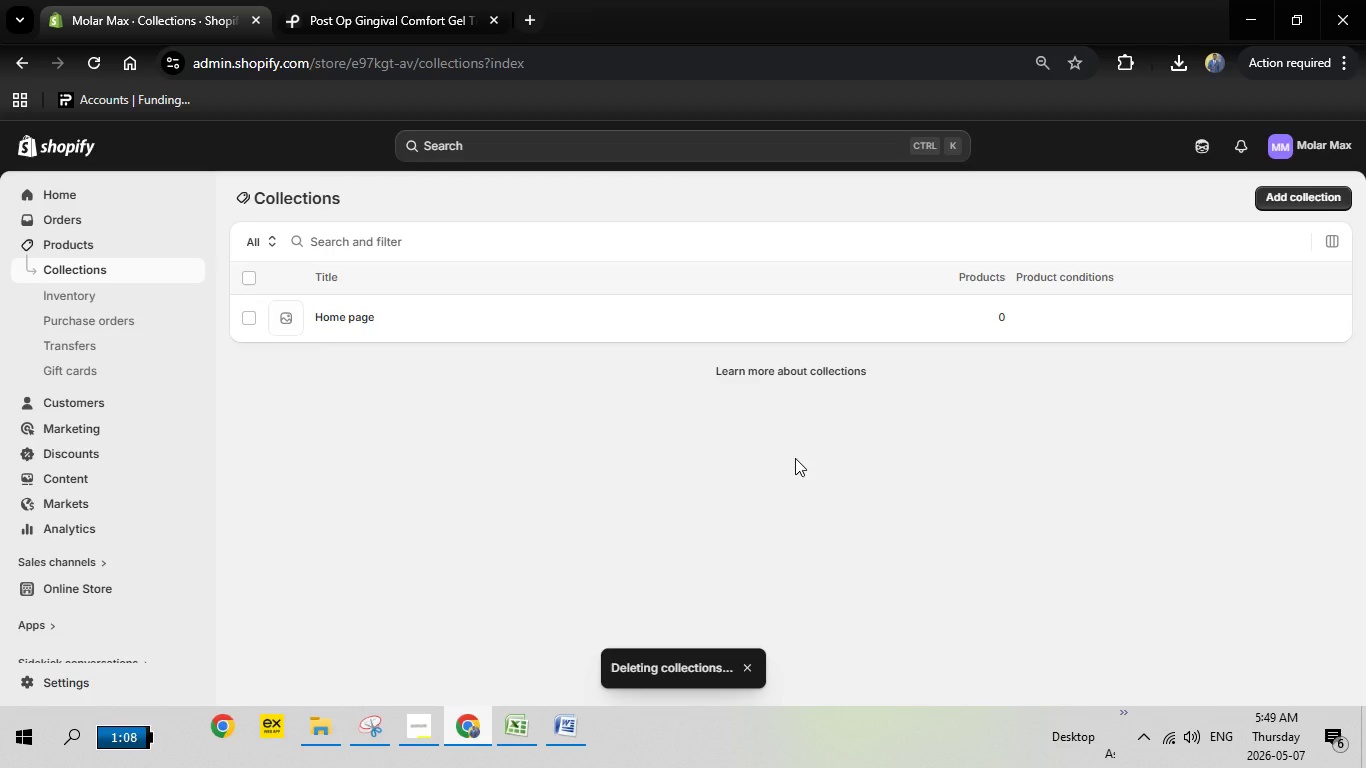 
left_click([247, 321])
 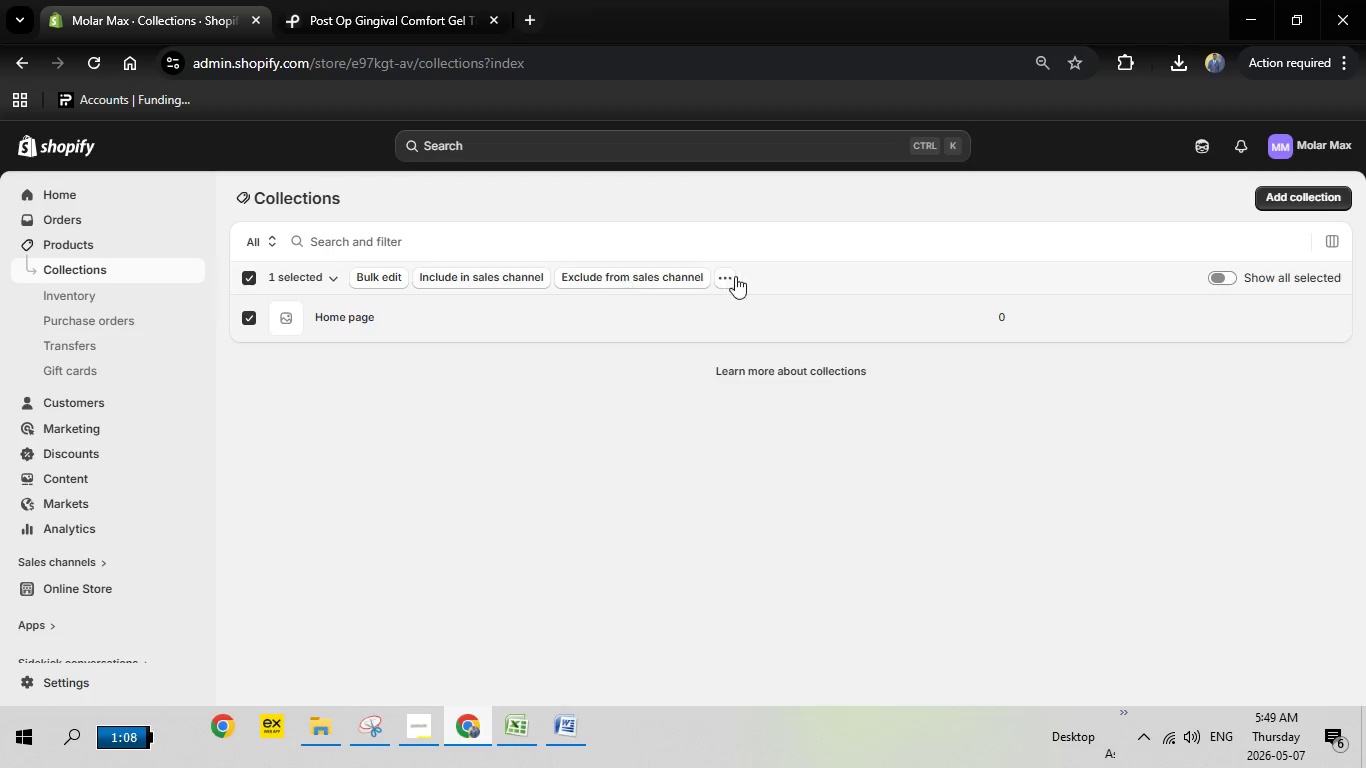 
left_click([725, 273])
 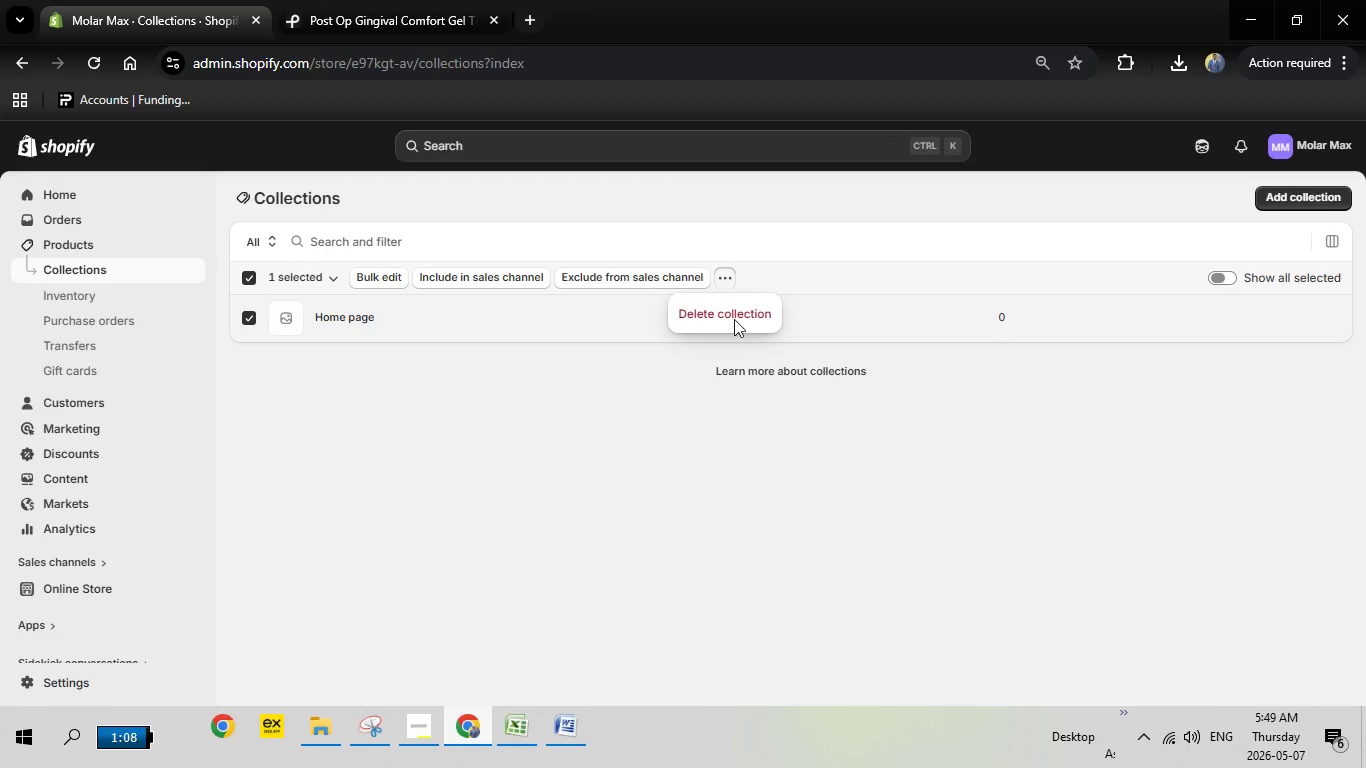 
left_click([734, 313])
 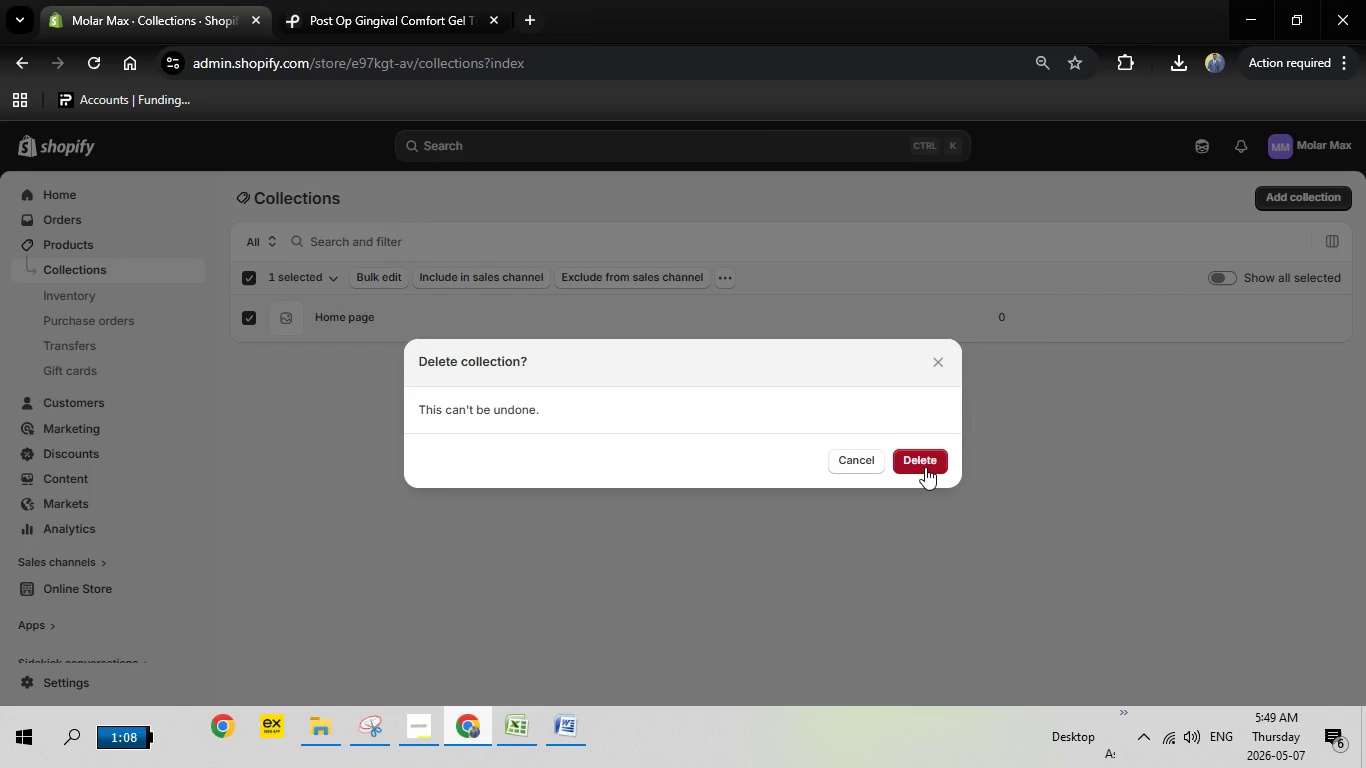 
left_click([925, 467])
 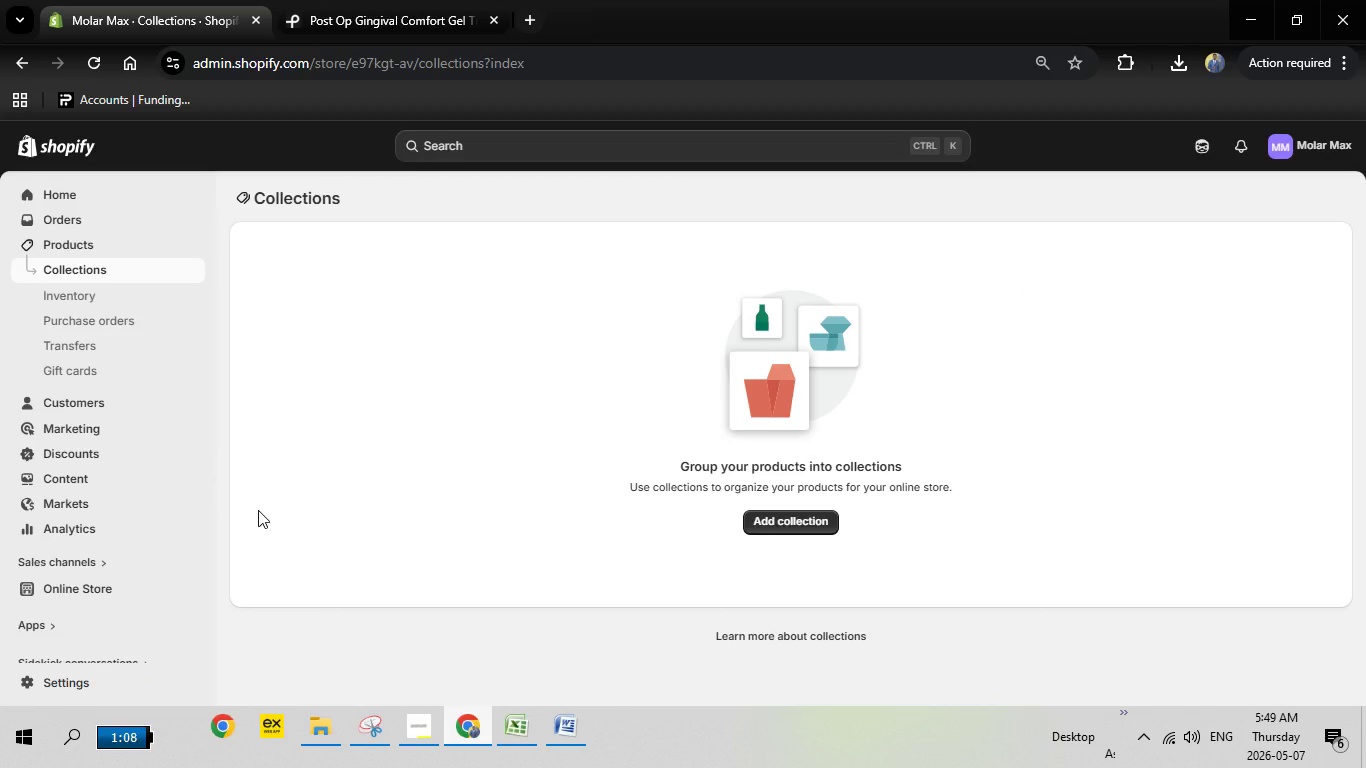 
wait(13.75)
 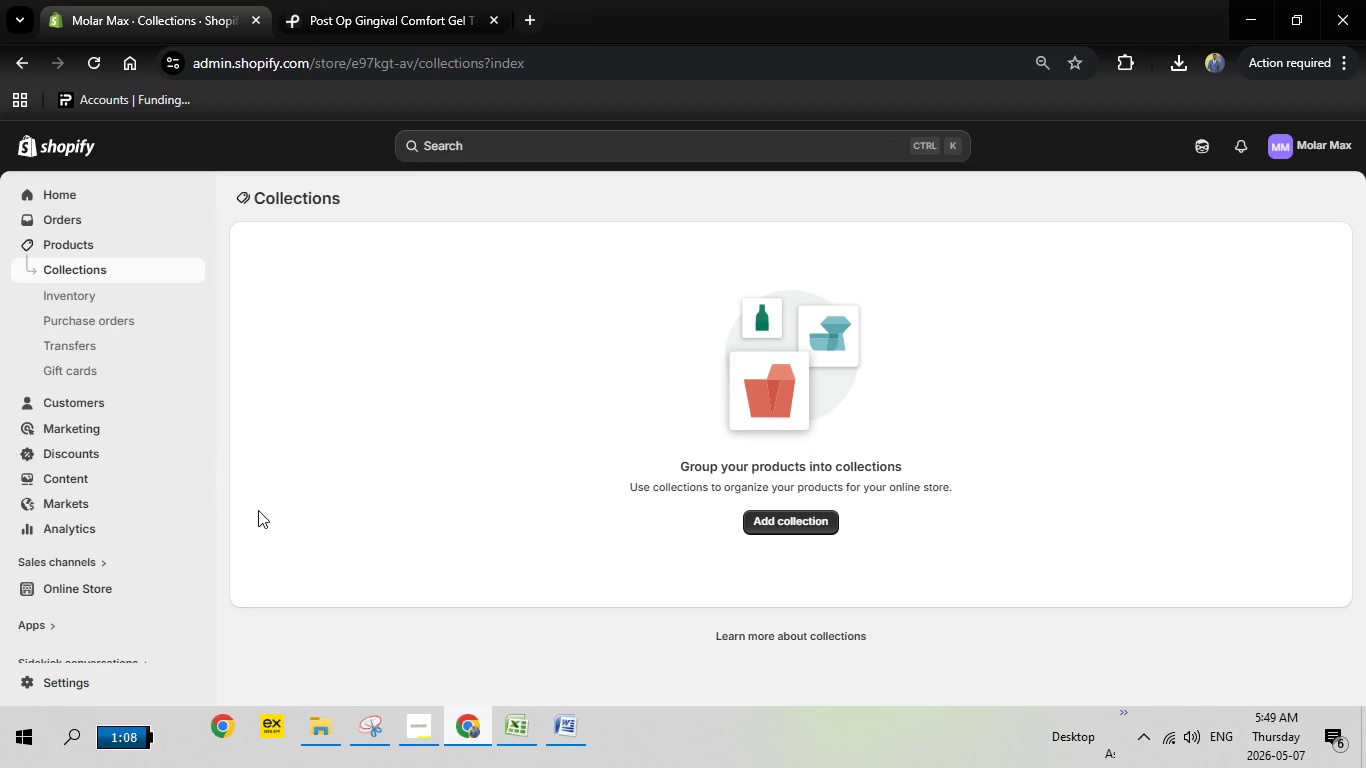 
left_click([787, 514])
 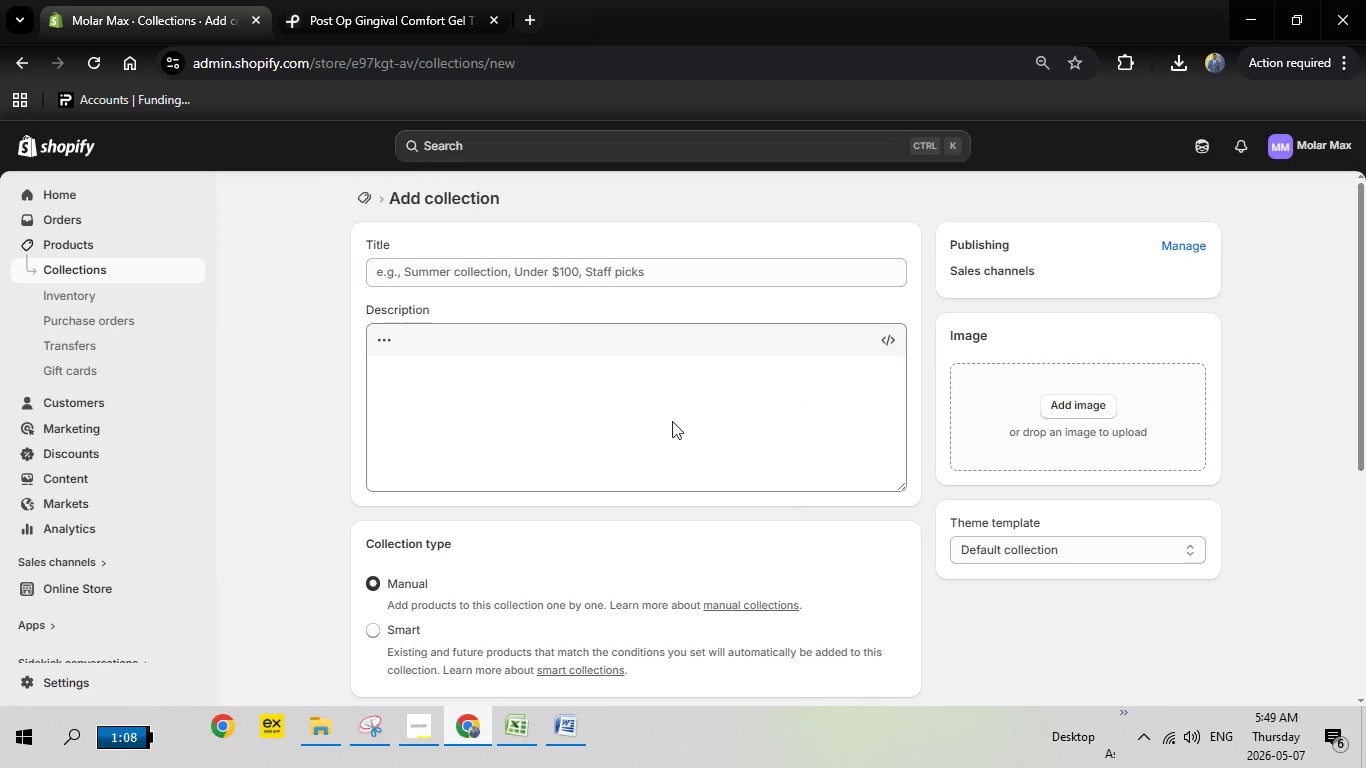 
left_click([475, 264])
 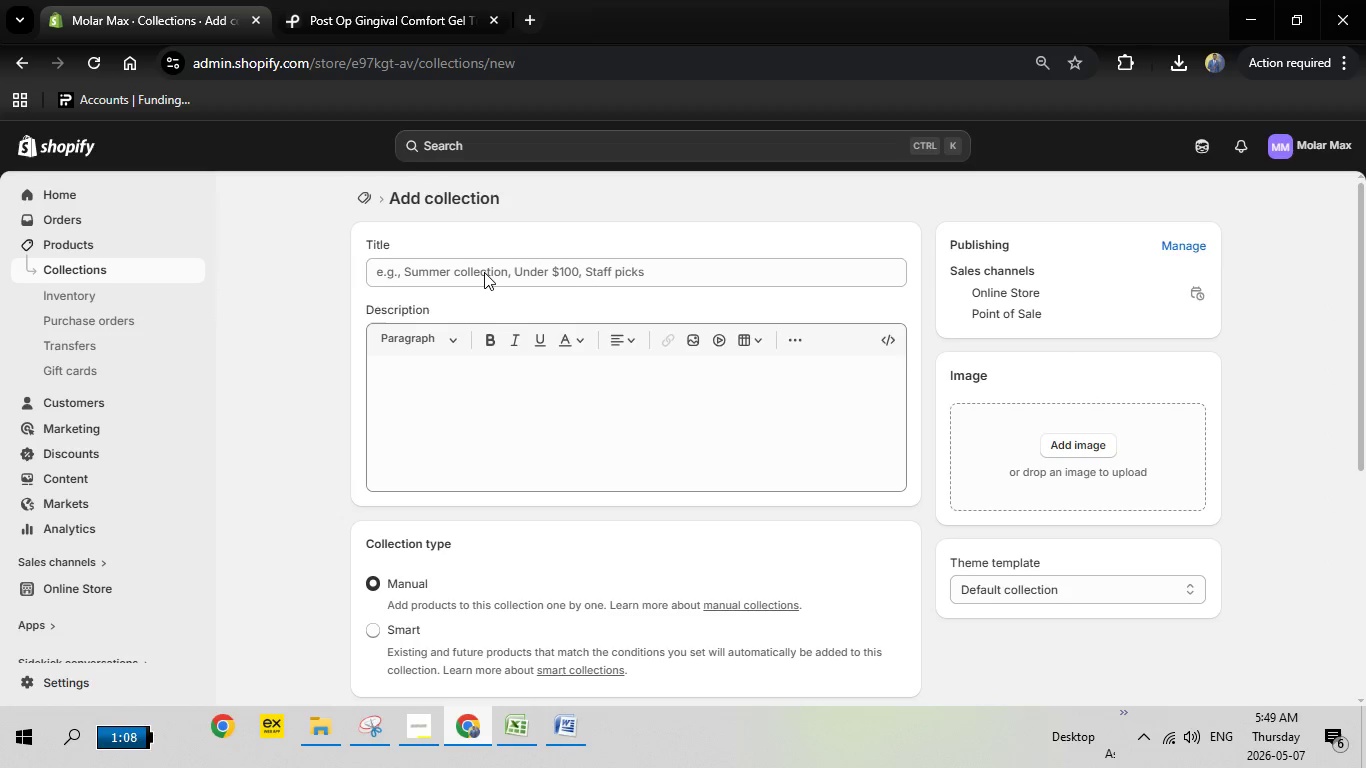 
left_click([484, 272])
 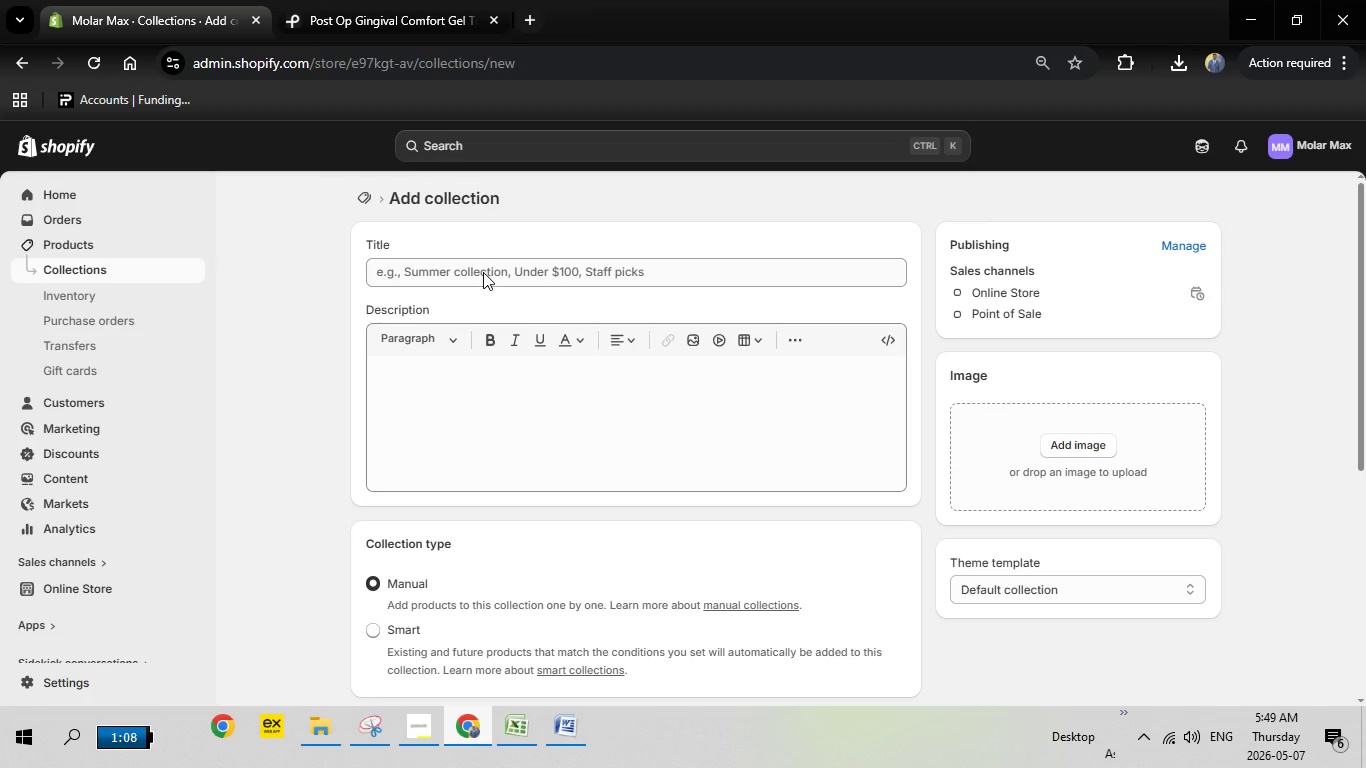 
type(Braces)
 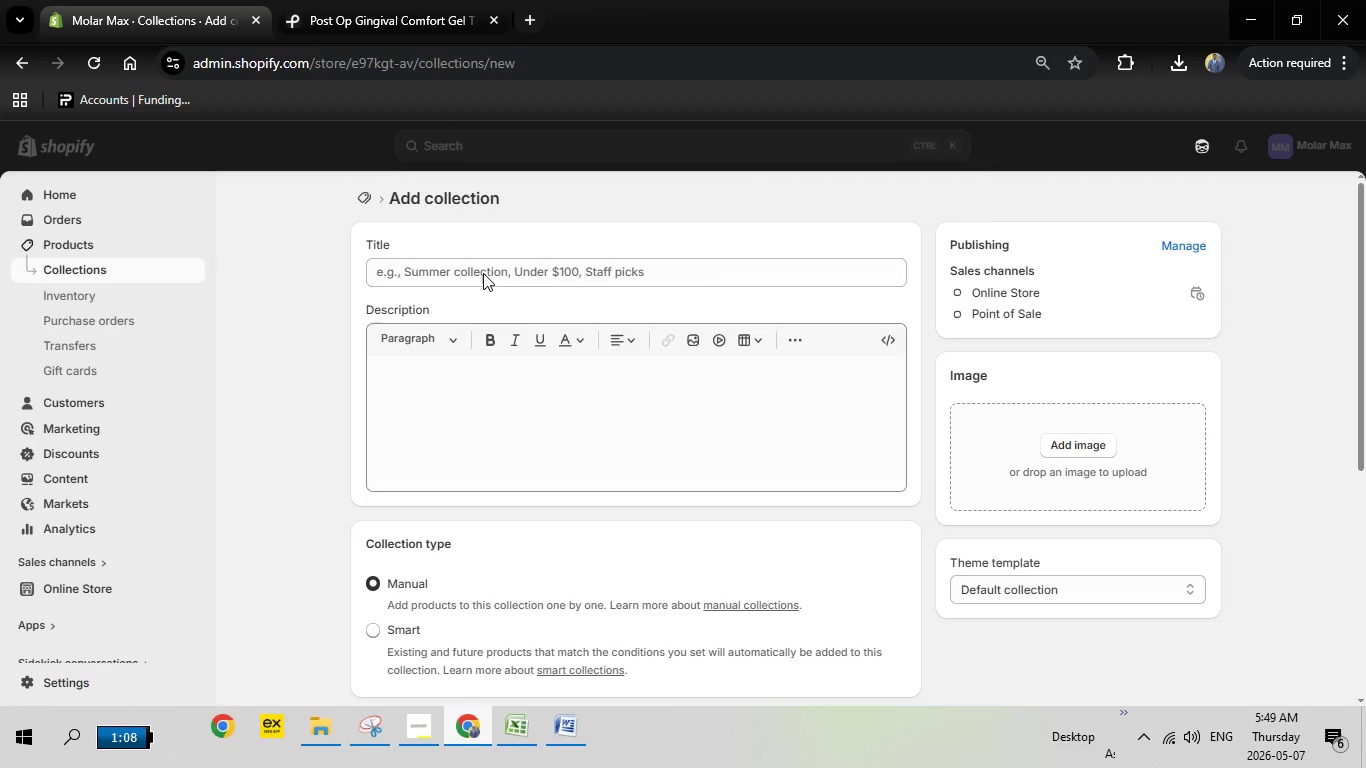 
left_click_drag(start_coordinate=[482, 274], to_coordinate=[481, 285])
 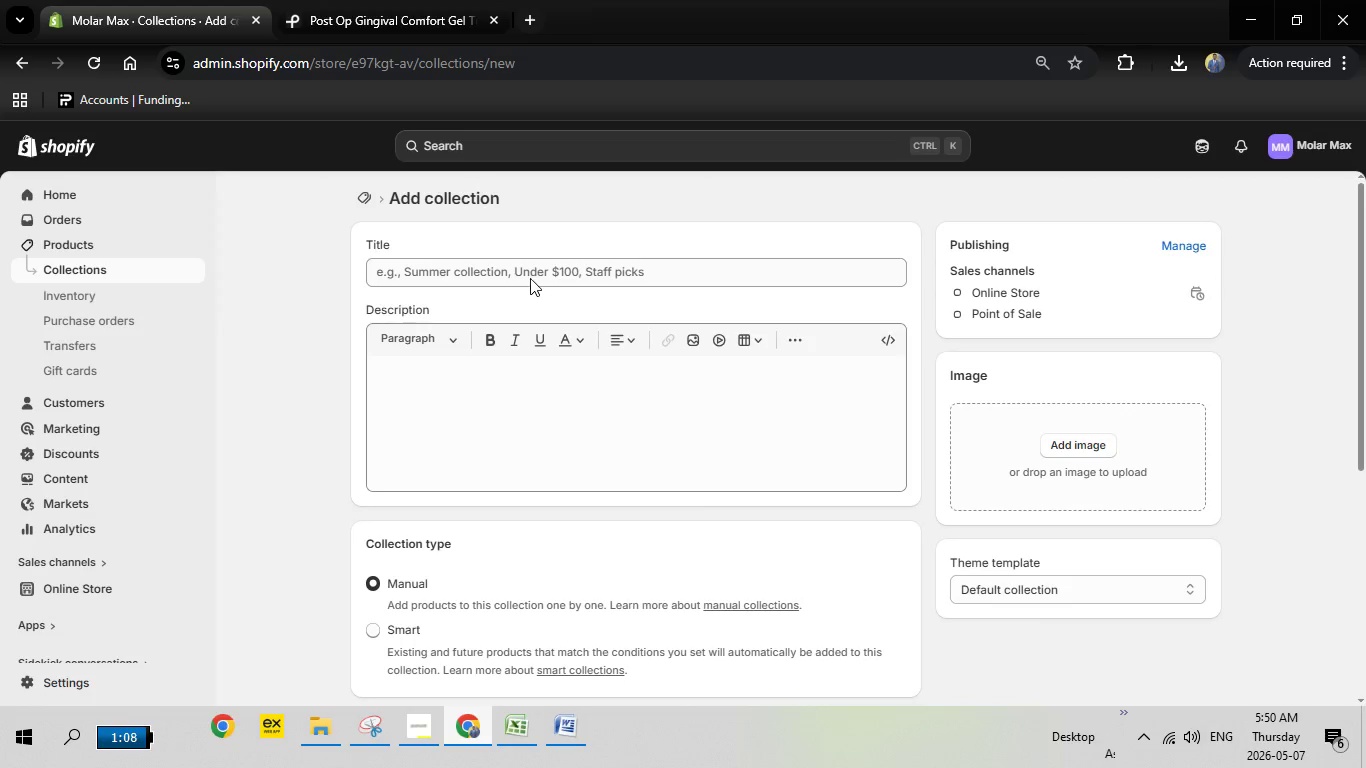 
left_click([530, 271])
 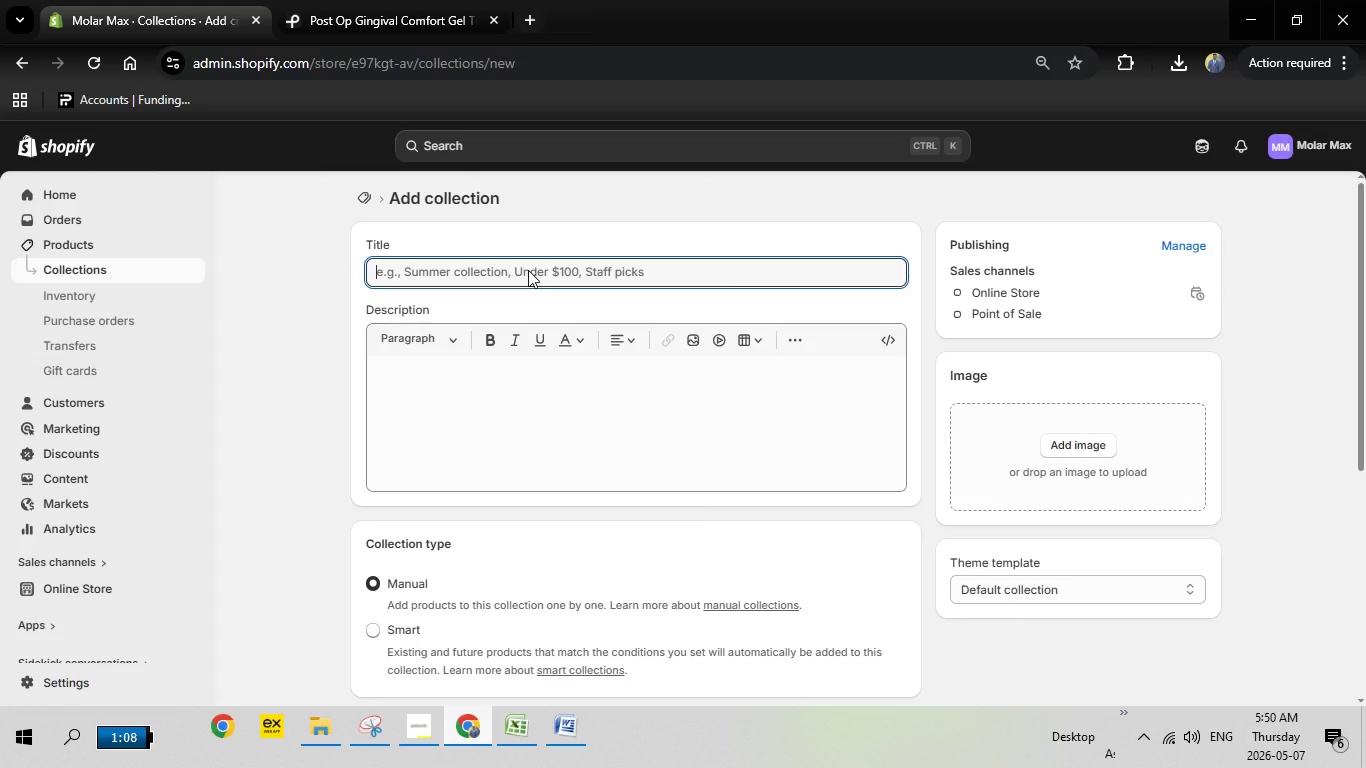 
type(Braces Relief)
 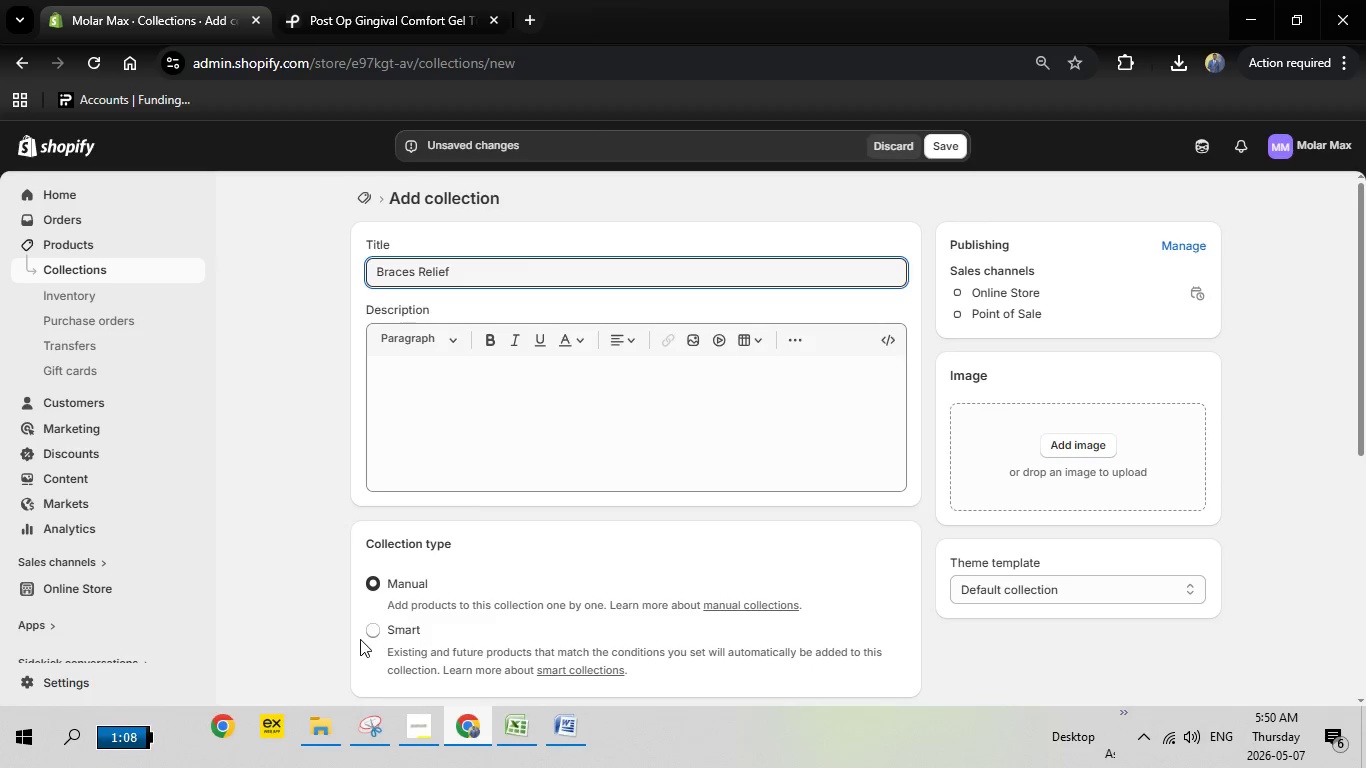 
left_click([382, 627])
 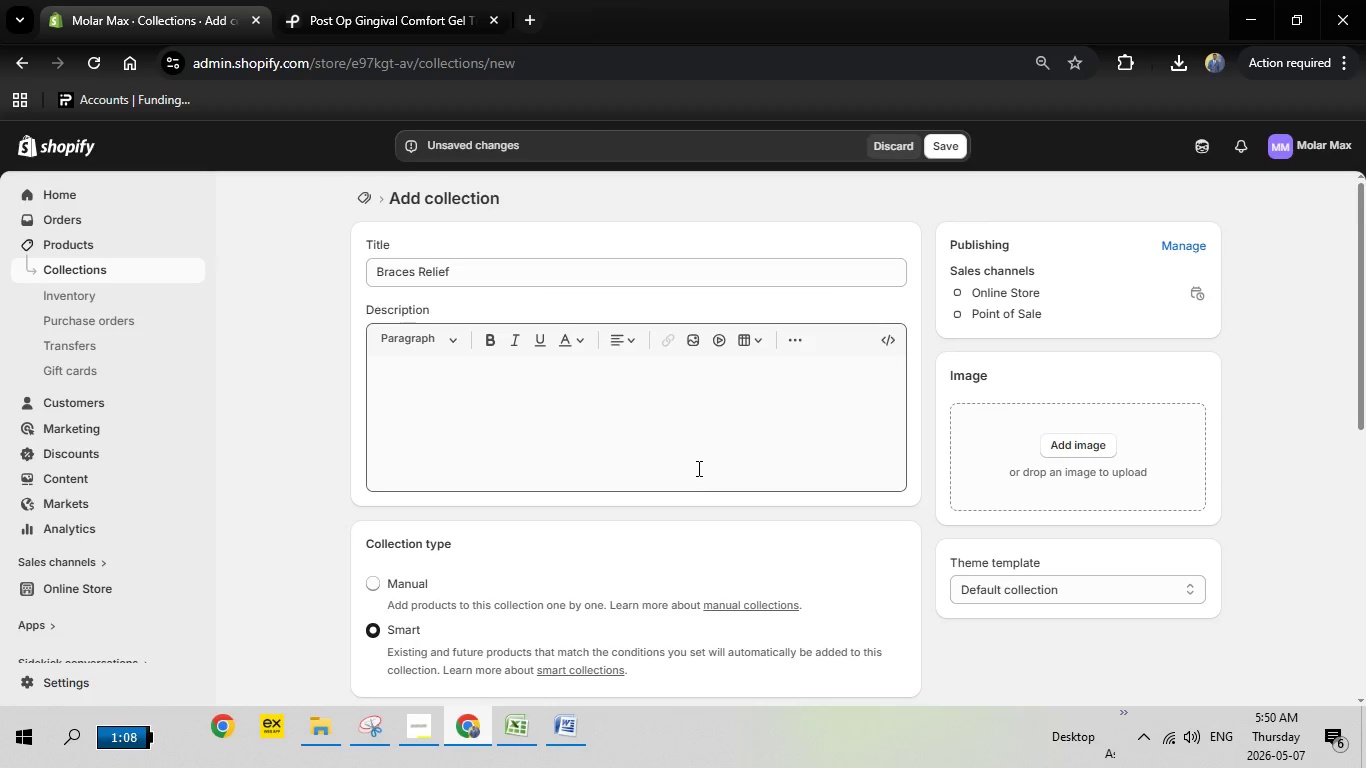 
scroll: coordinate [697, 472], scroll_direction: down, amount: 2.0
 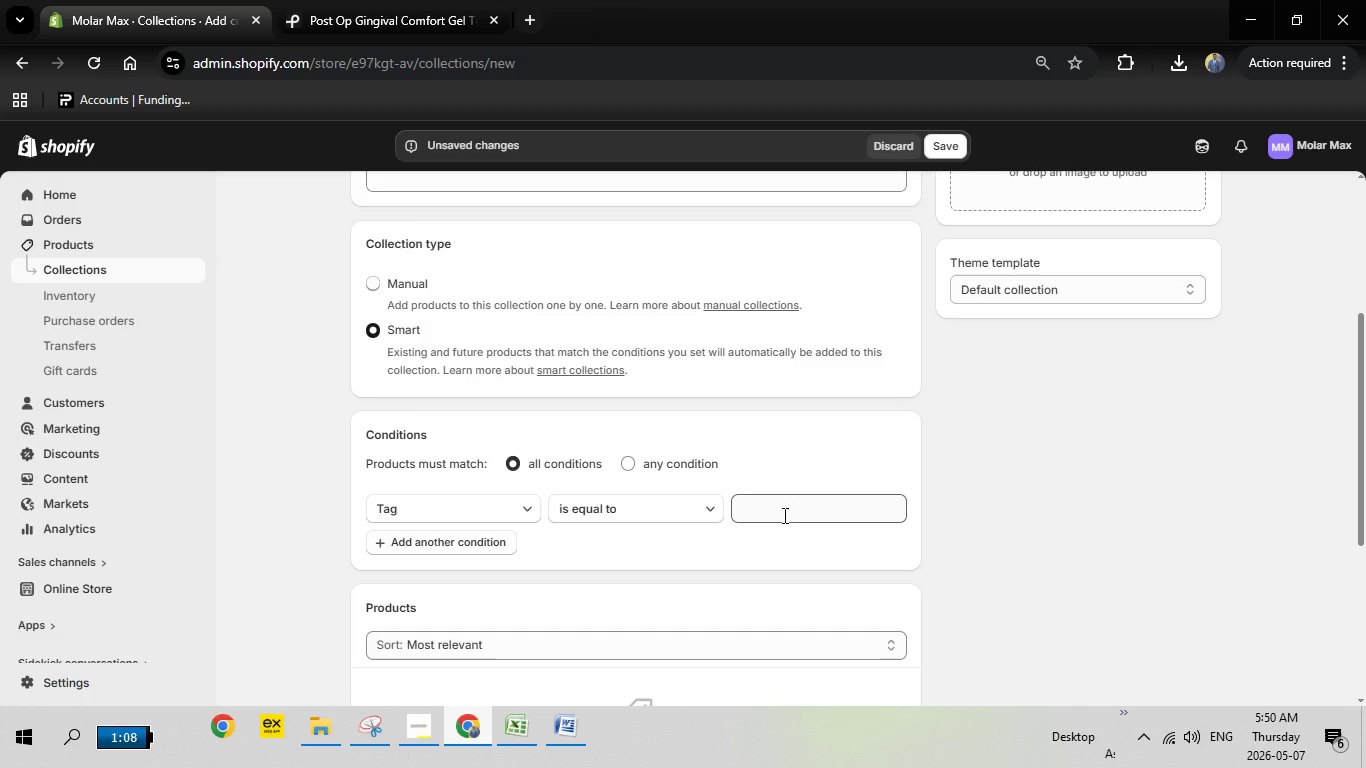 
left_click([783, 515])
 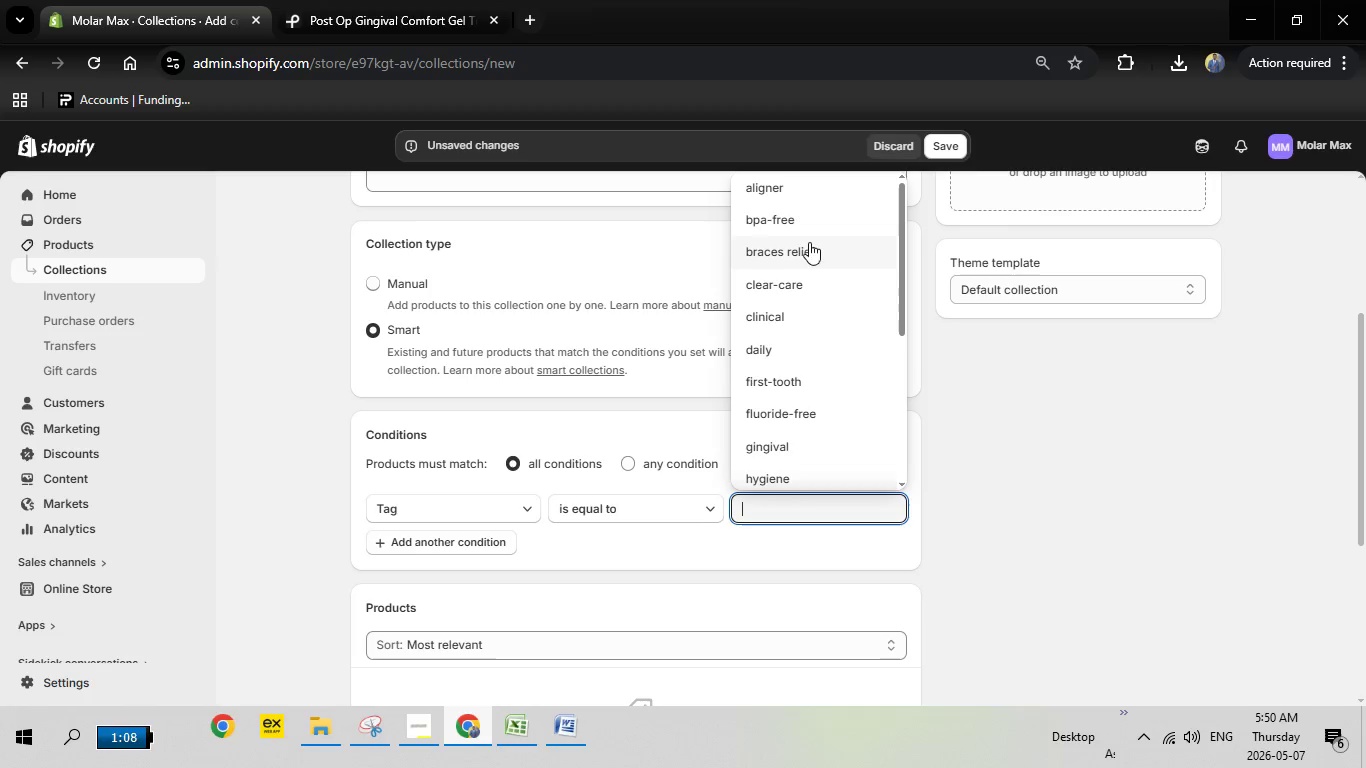 
left_click([796, 242])
 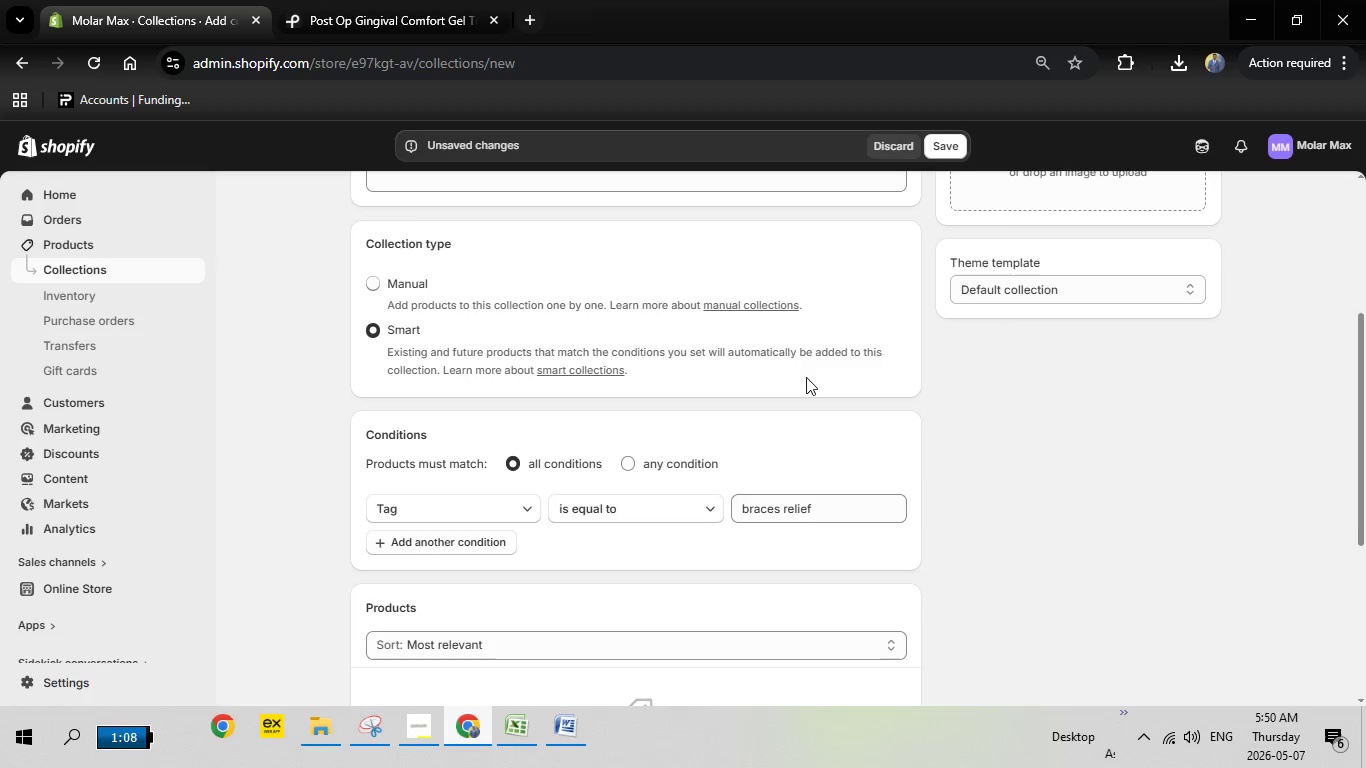 
scroll: coordinate [806, 378], scroll_direction: down, amount: 3.0
 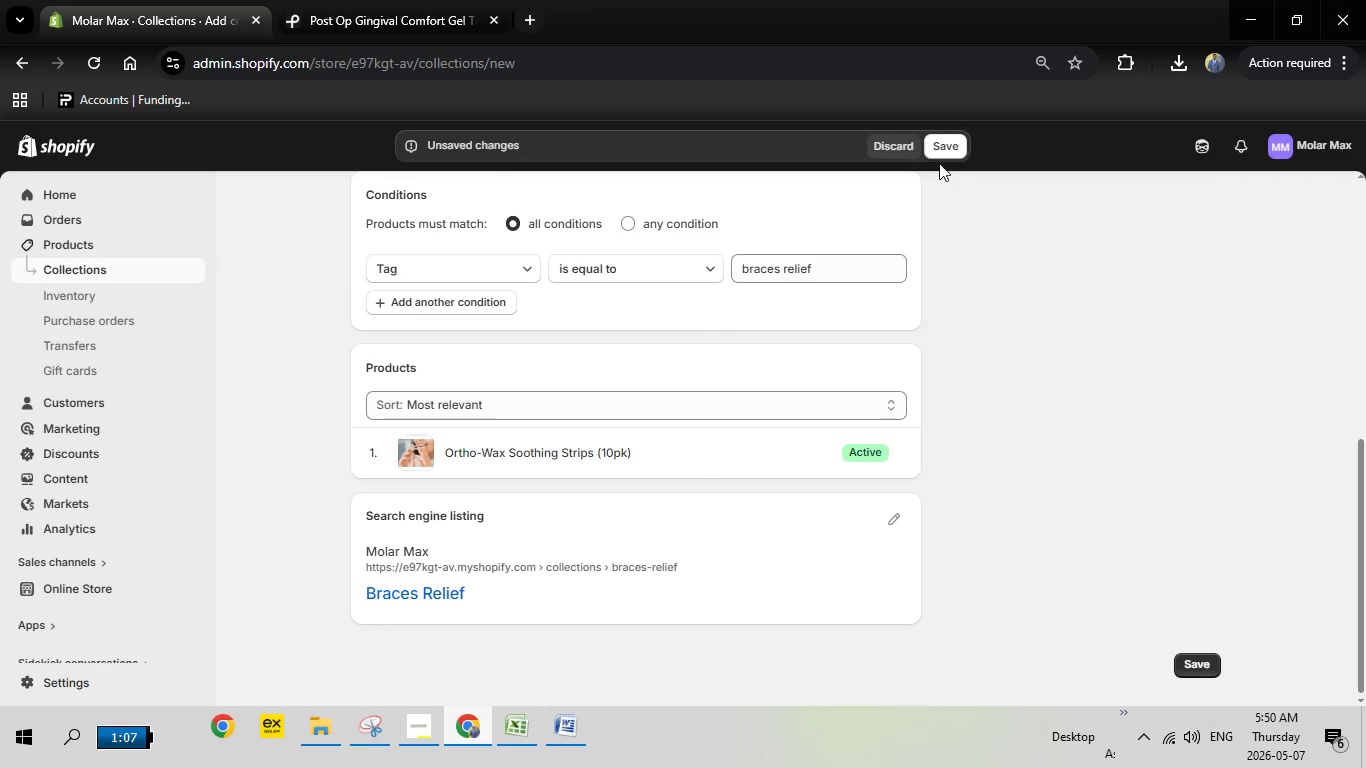 
left_click([942, 152])
 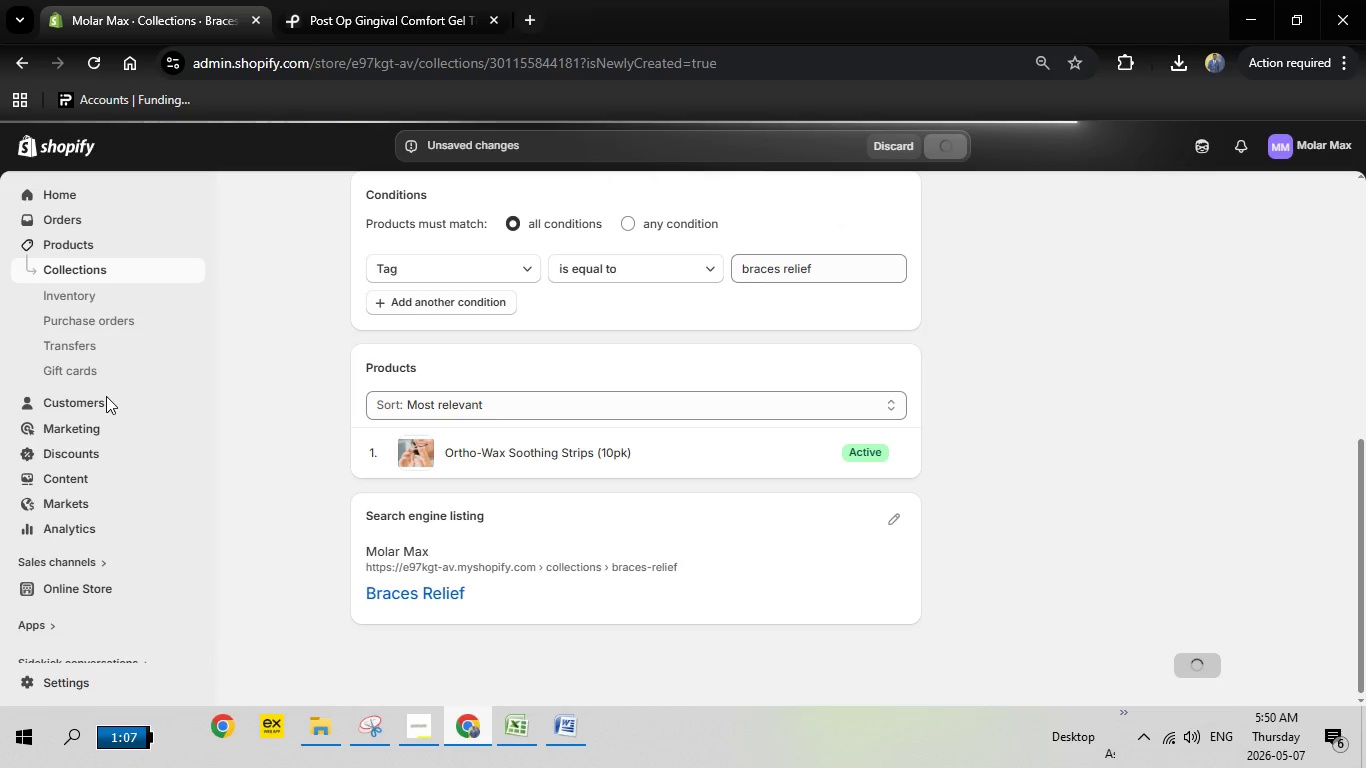 
wait(13.61)
 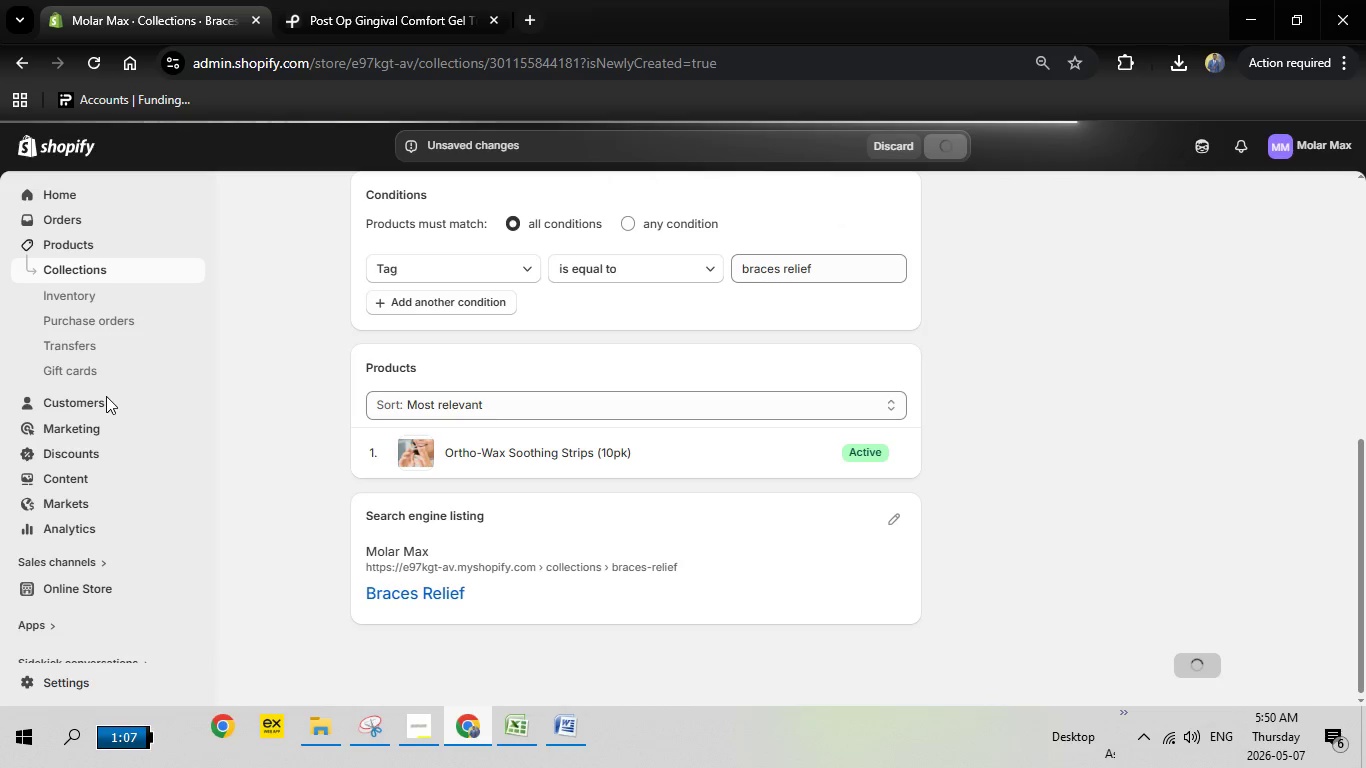 
left_click([358, 195])
 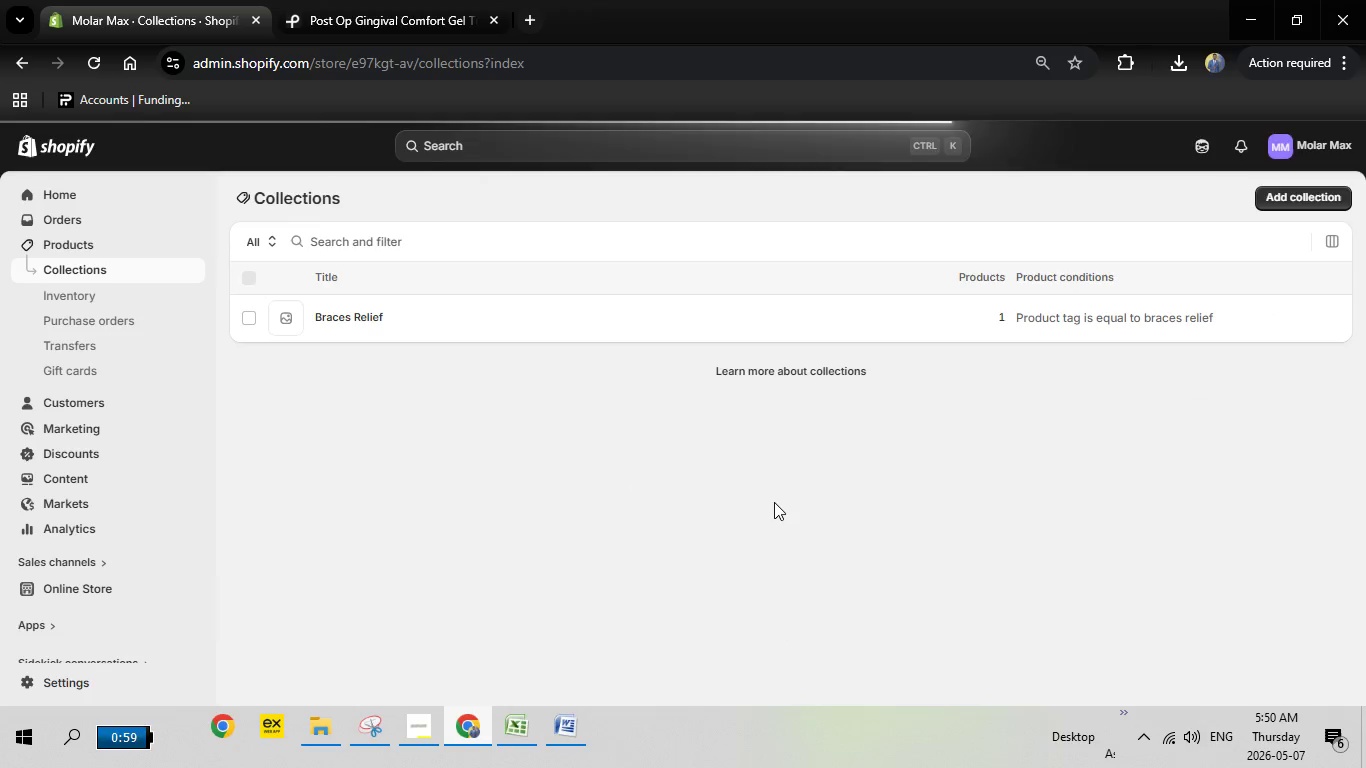 
wait(7.23)
 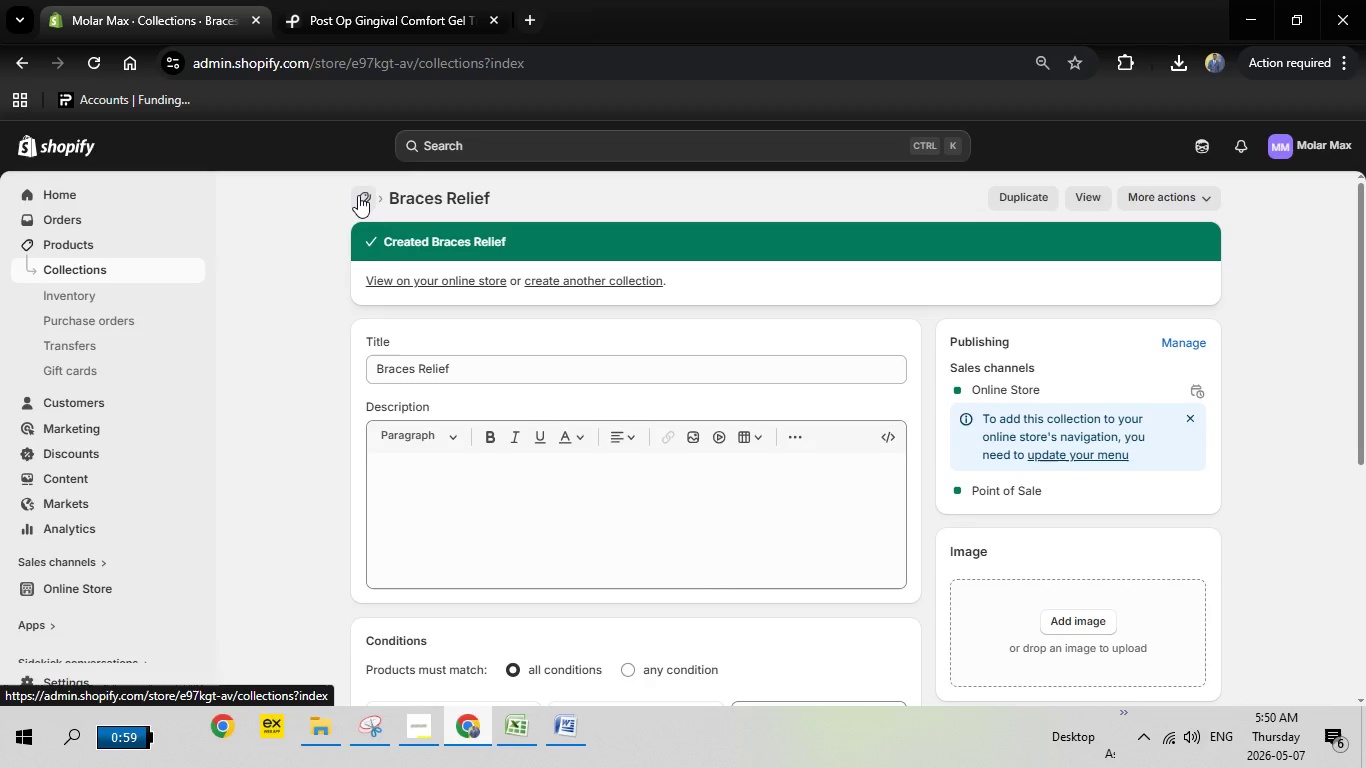 
left_click([1277, 187])
 